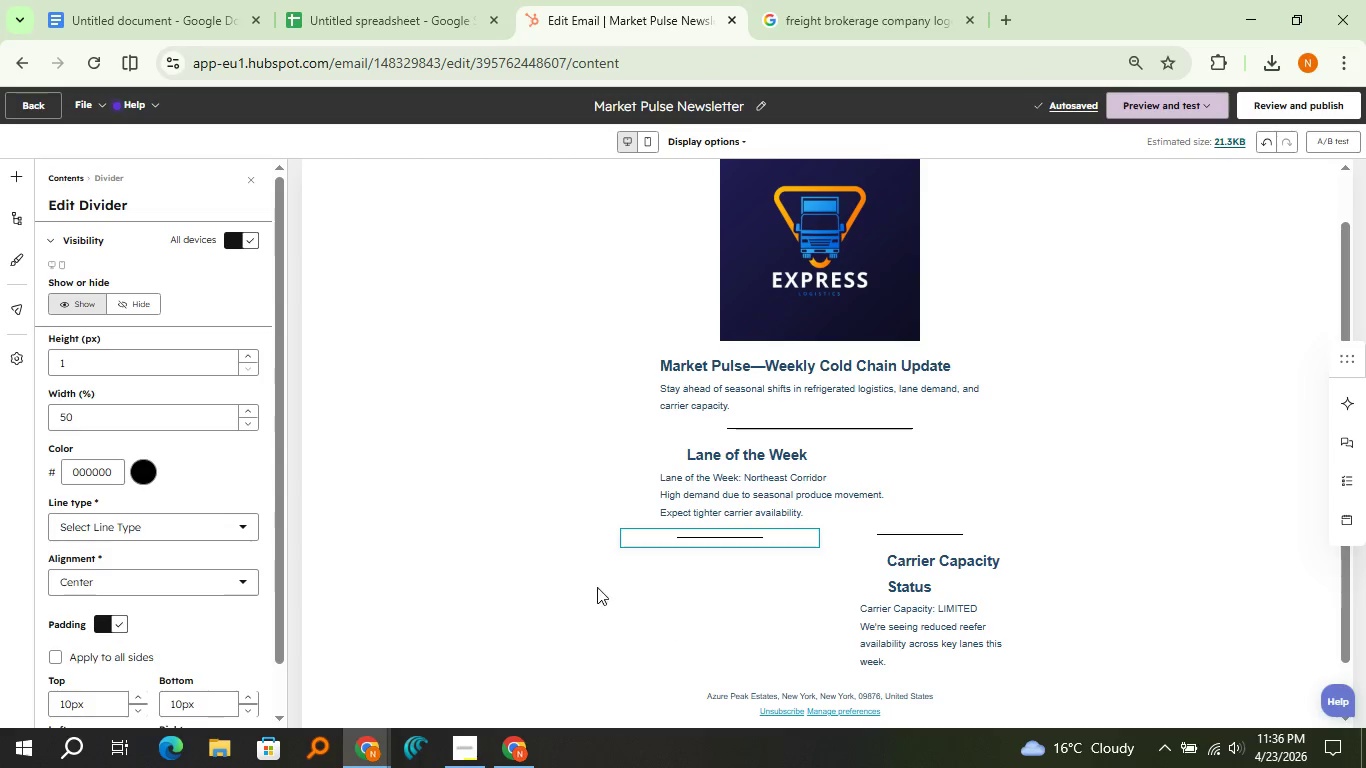 
scroll: coordinate [581, 571], scroll_direction: down, amount: 2.0
 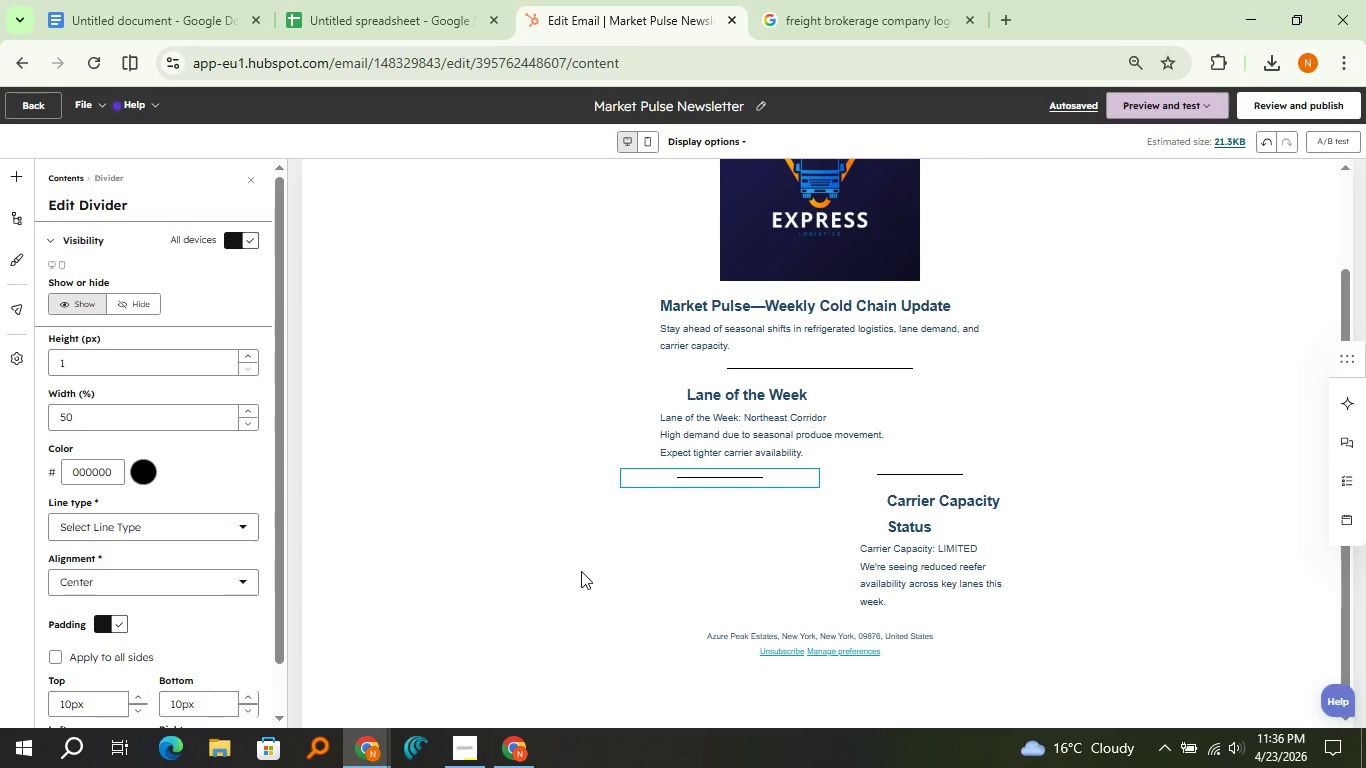 
scroll: coordinate [581, 571], scroll_direction: up, amount: 1.0
 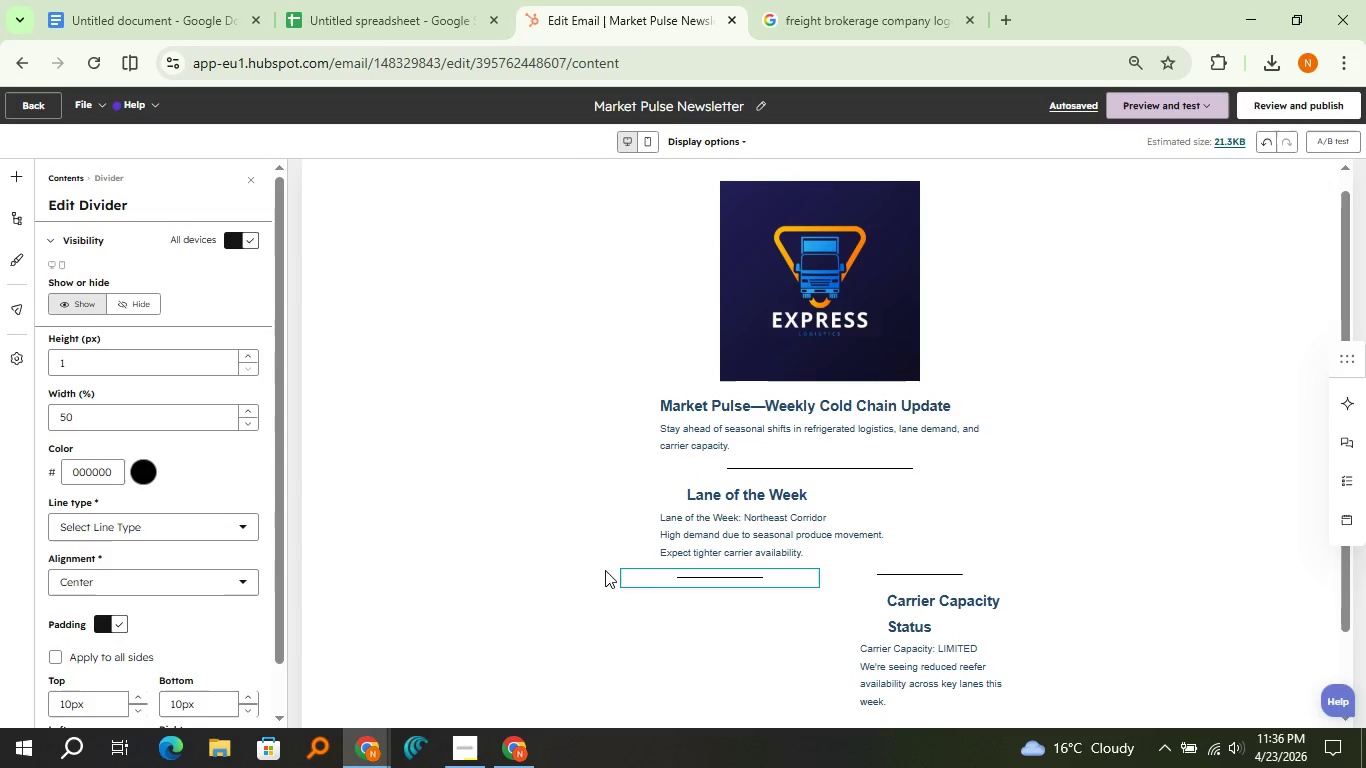 
key(Control+Z)
 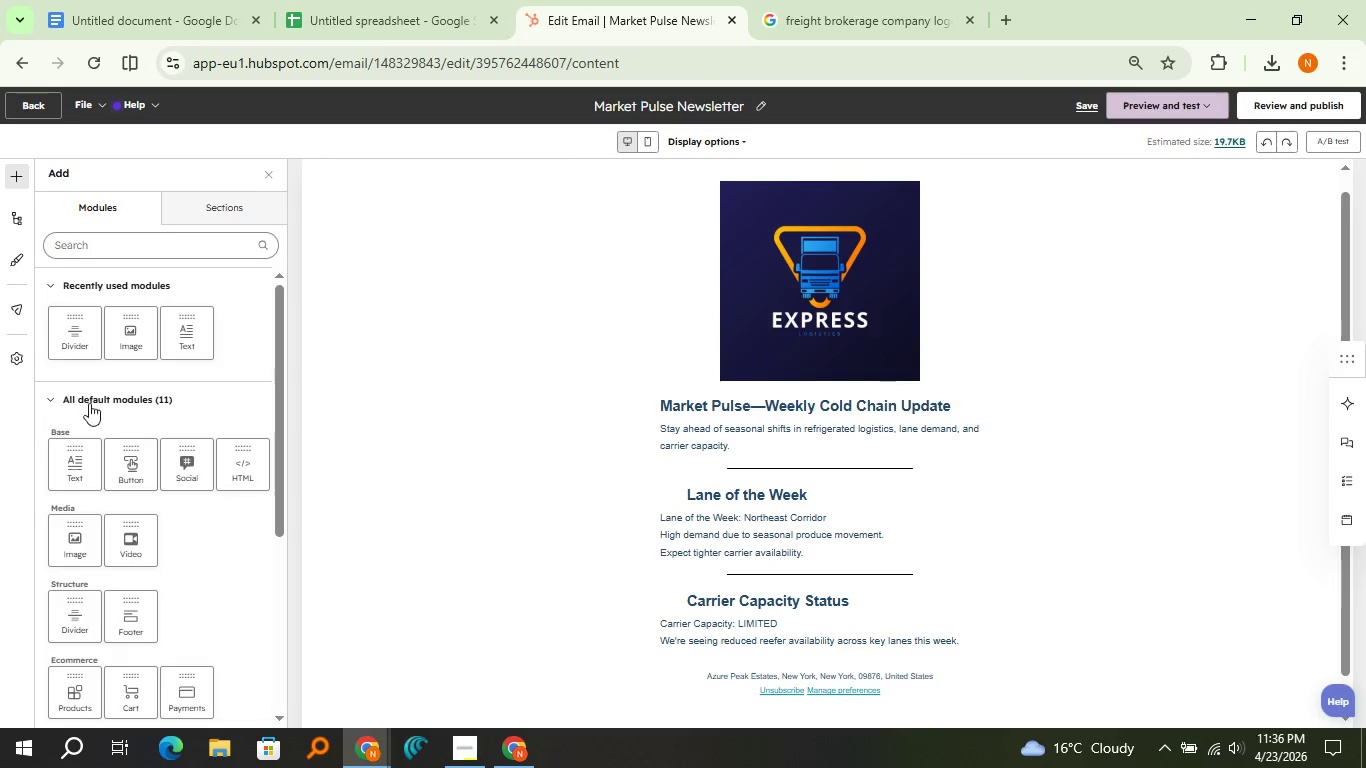 
left_click([74, 339])
 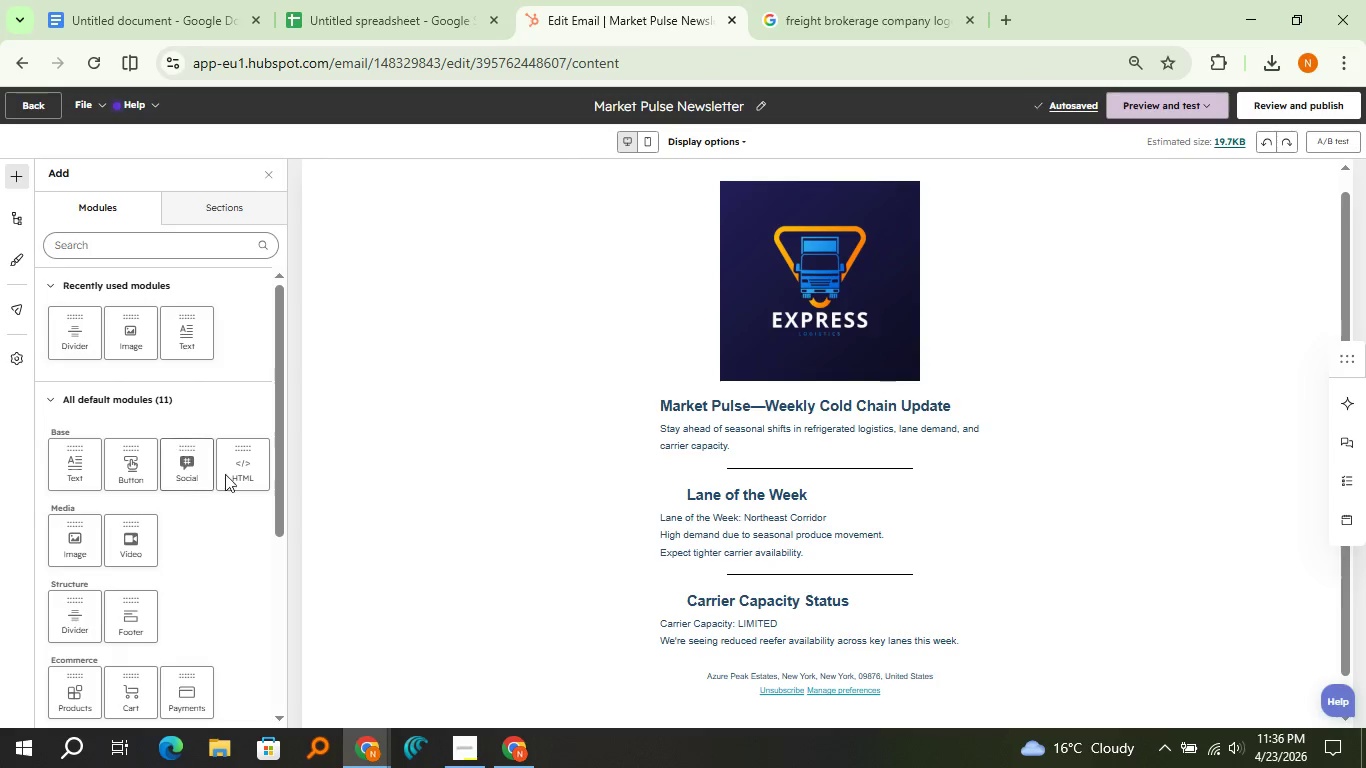 
left_click_drag(start_coordinate=[296, 526], to_coordinate=[675, 658])
 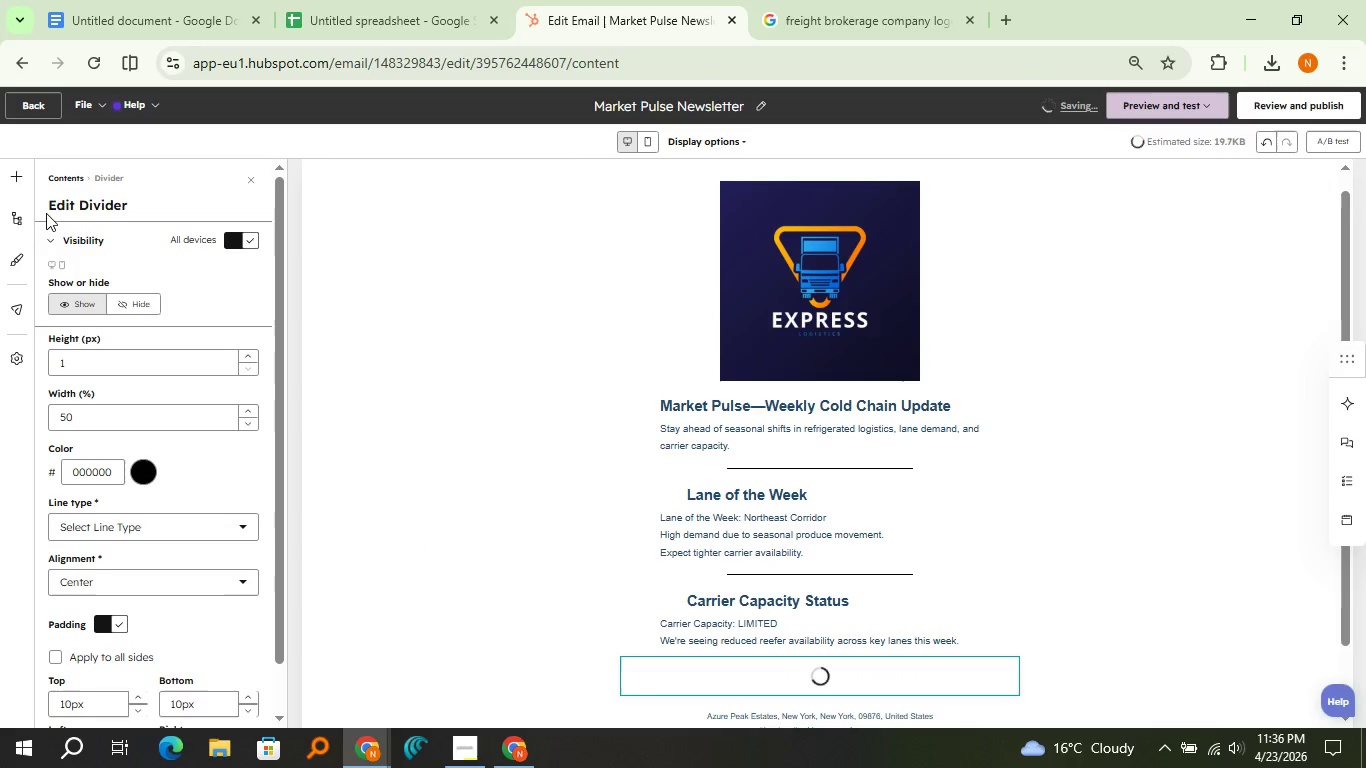 
left_click([18, 178])
 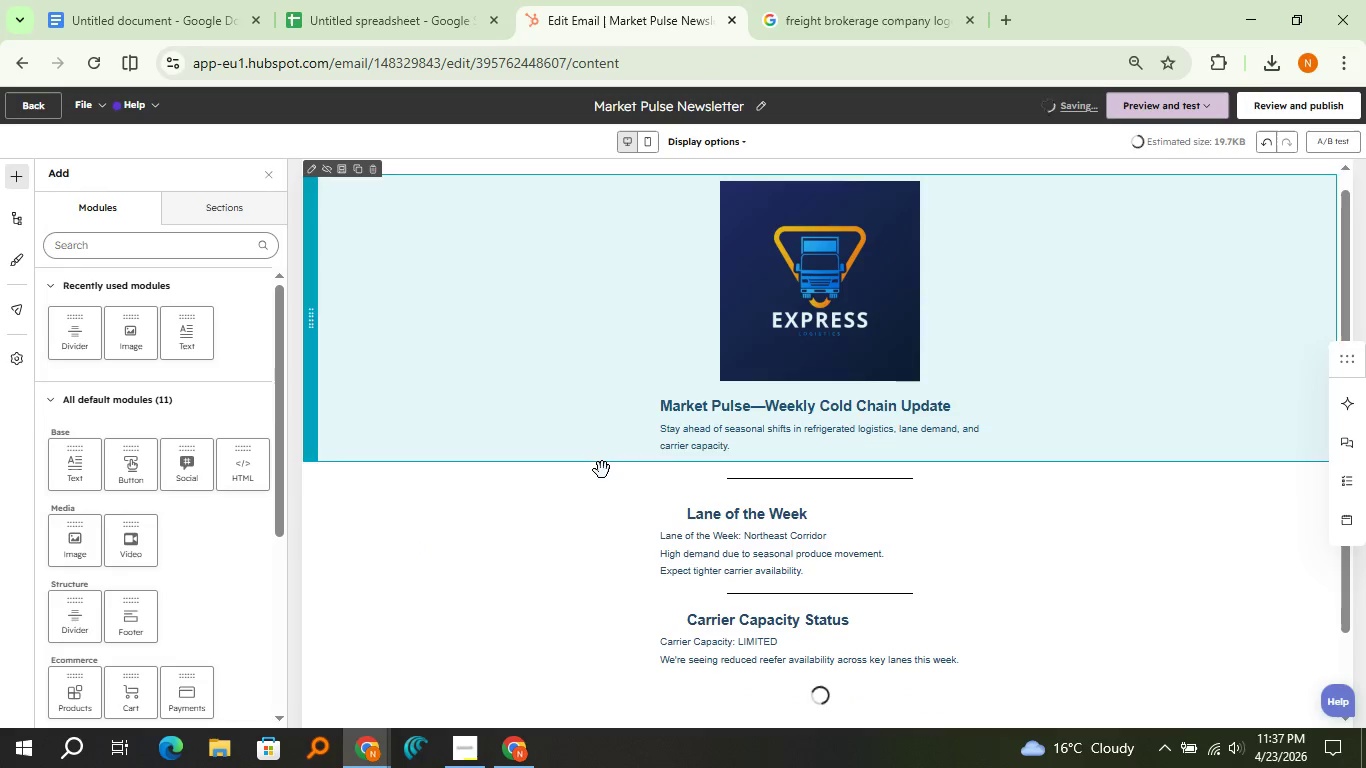 
scroll: coordinate [602, 470], scroll_direction: down, amount: 2.0
 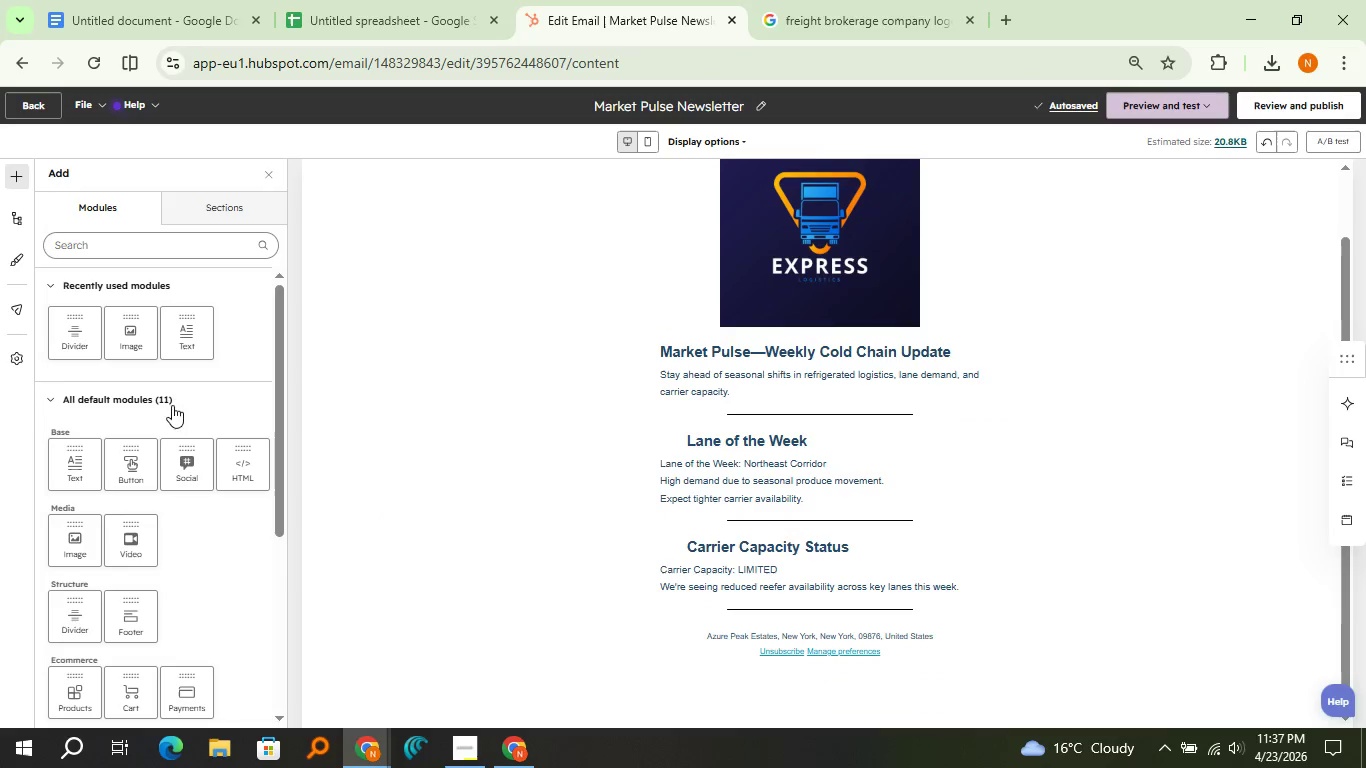 
left_click_drag(start_coordinate=[121, 468], to_coordinate=[733, 616])
 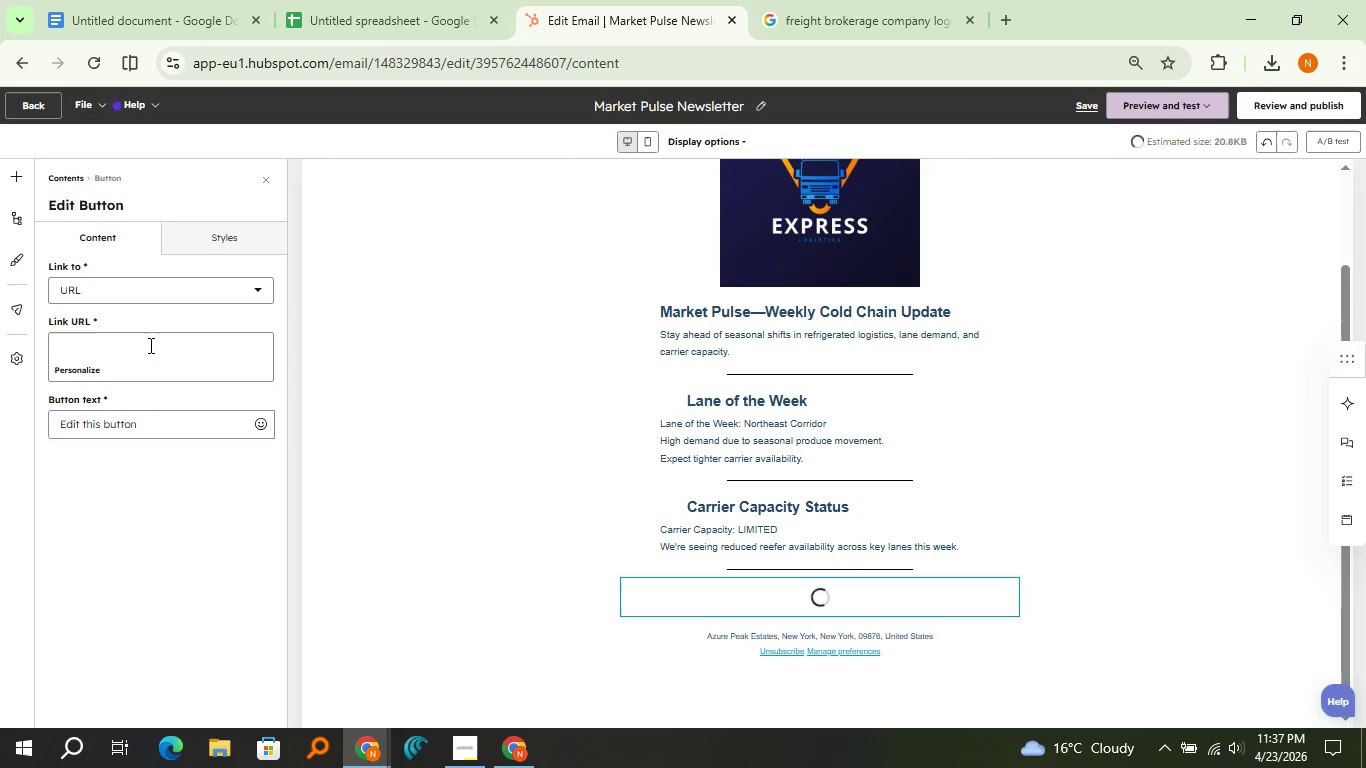 
double_click([140, 418])
 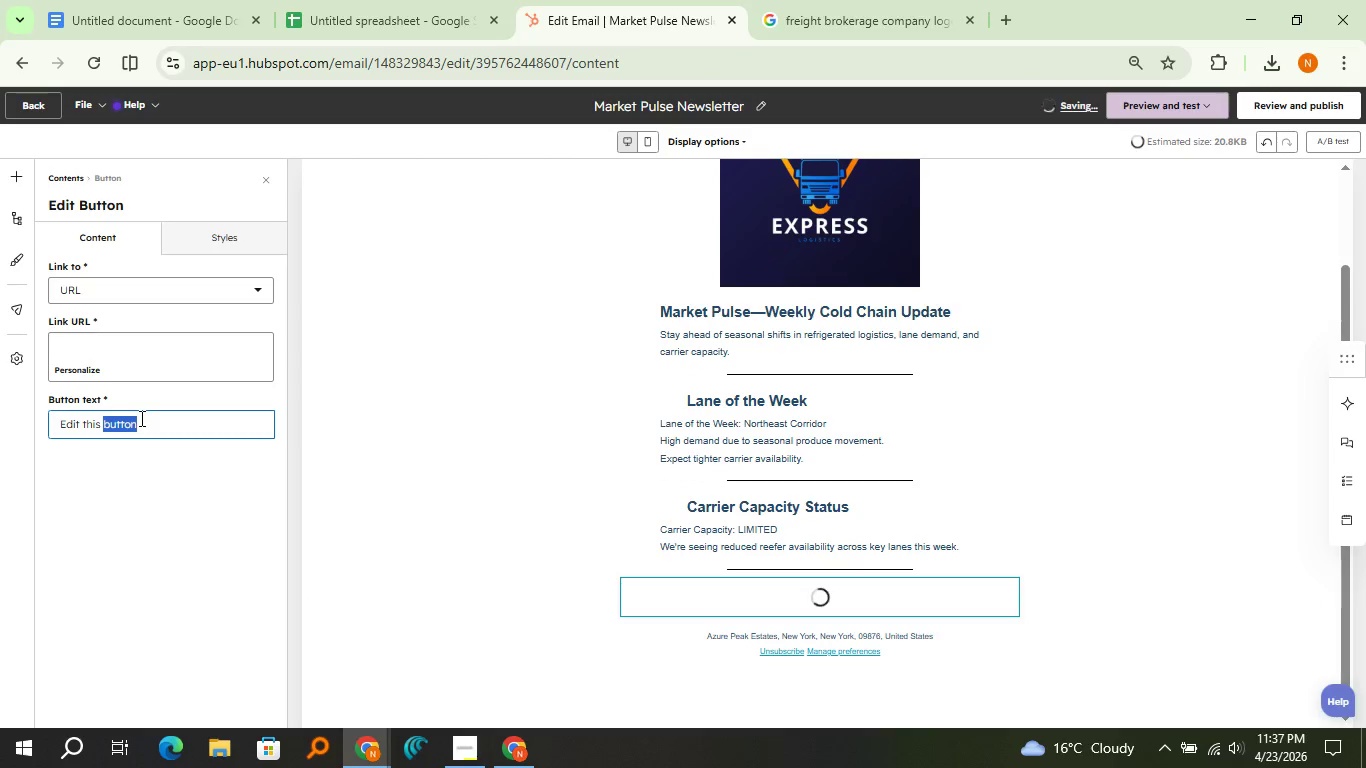 
triple_click([140, 418])
 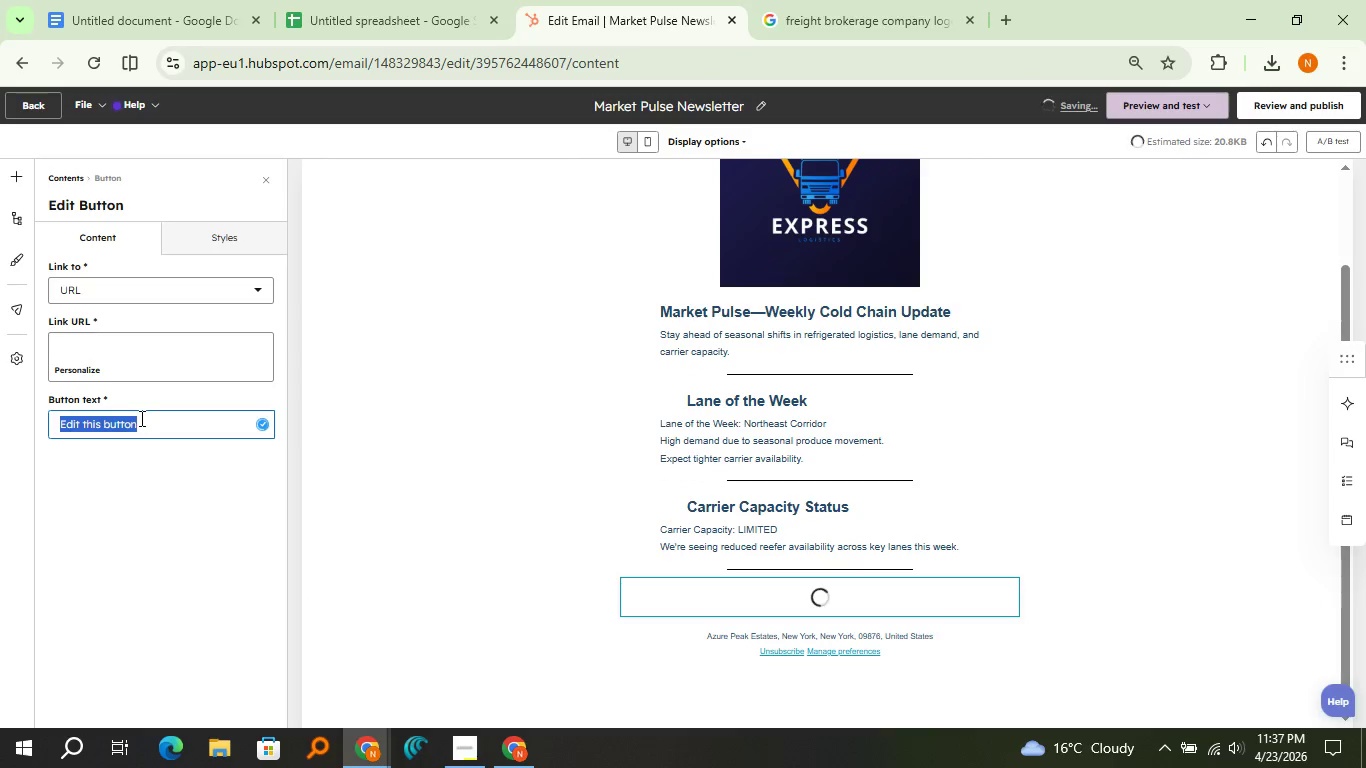 
type(Request a Quote)
 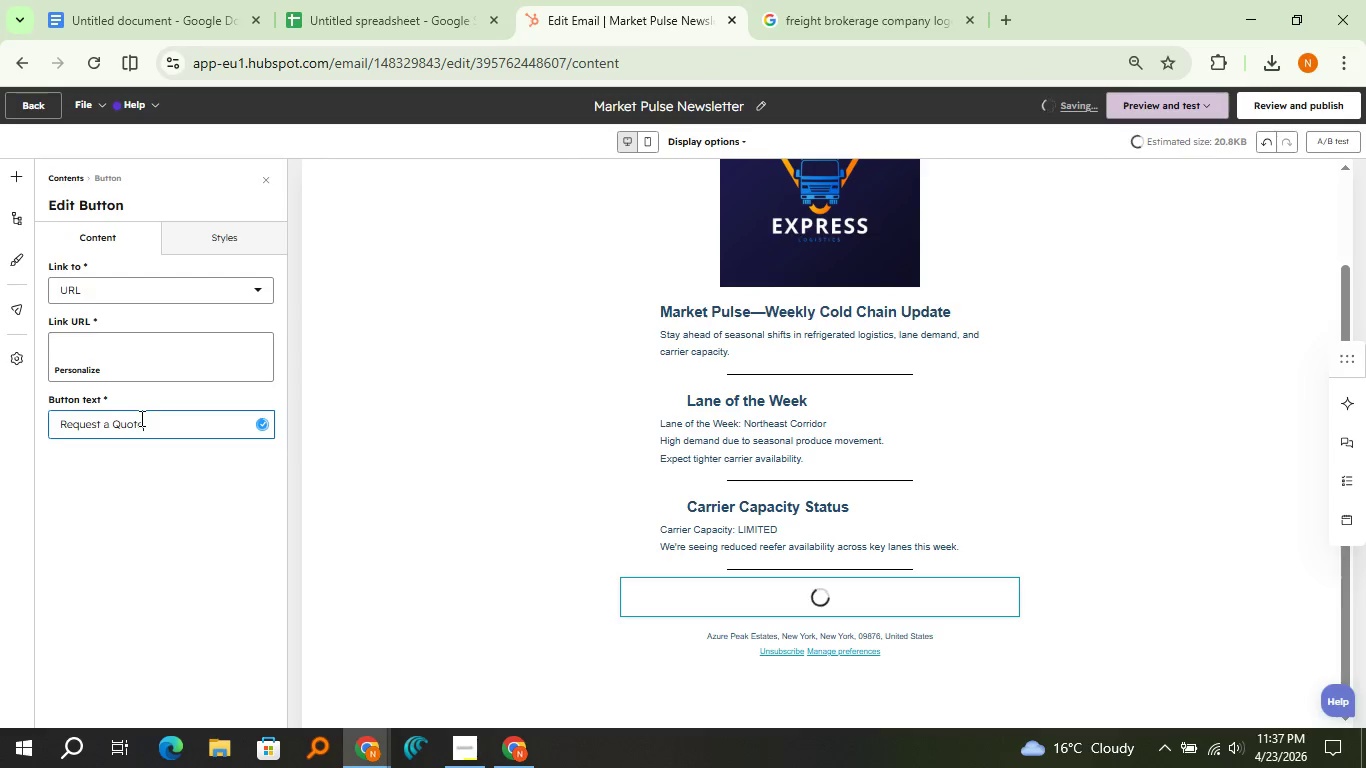 
left_click([125, 364])
 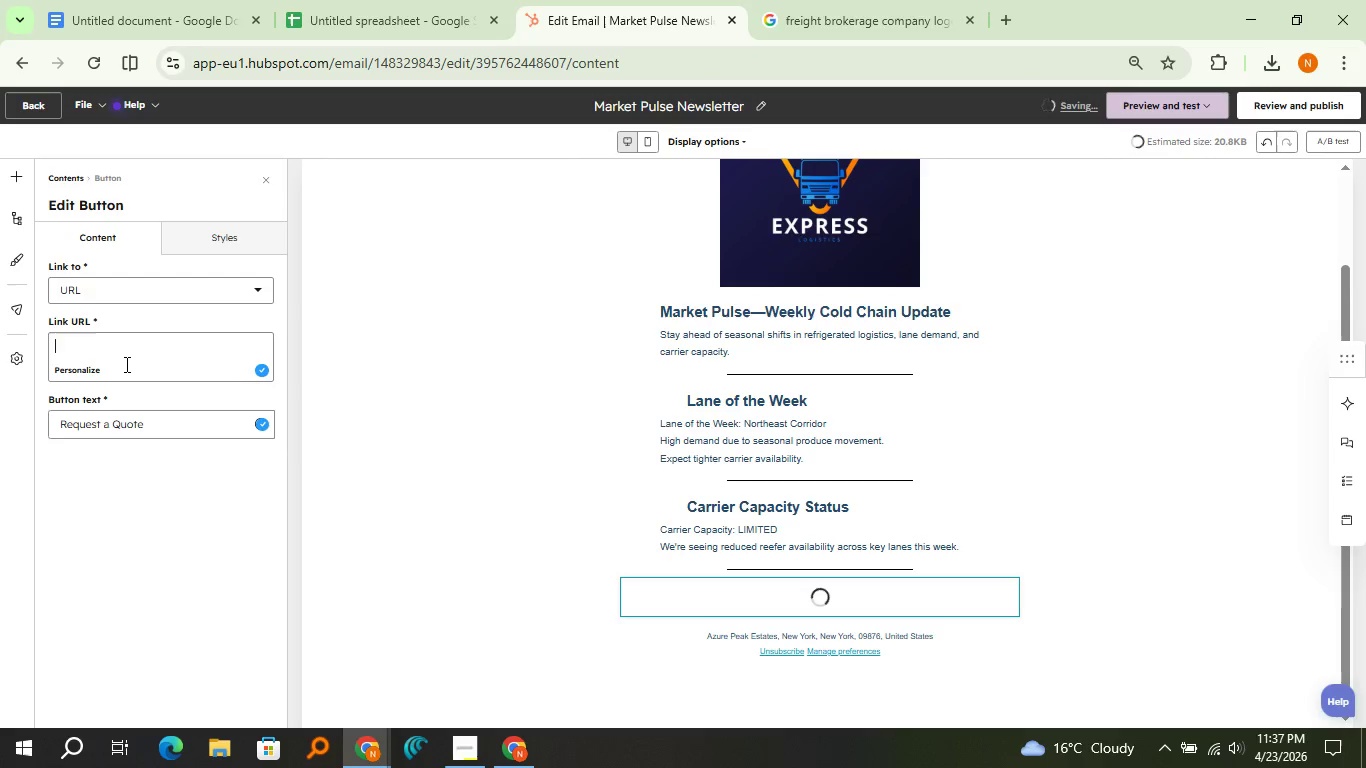 
type(https)
 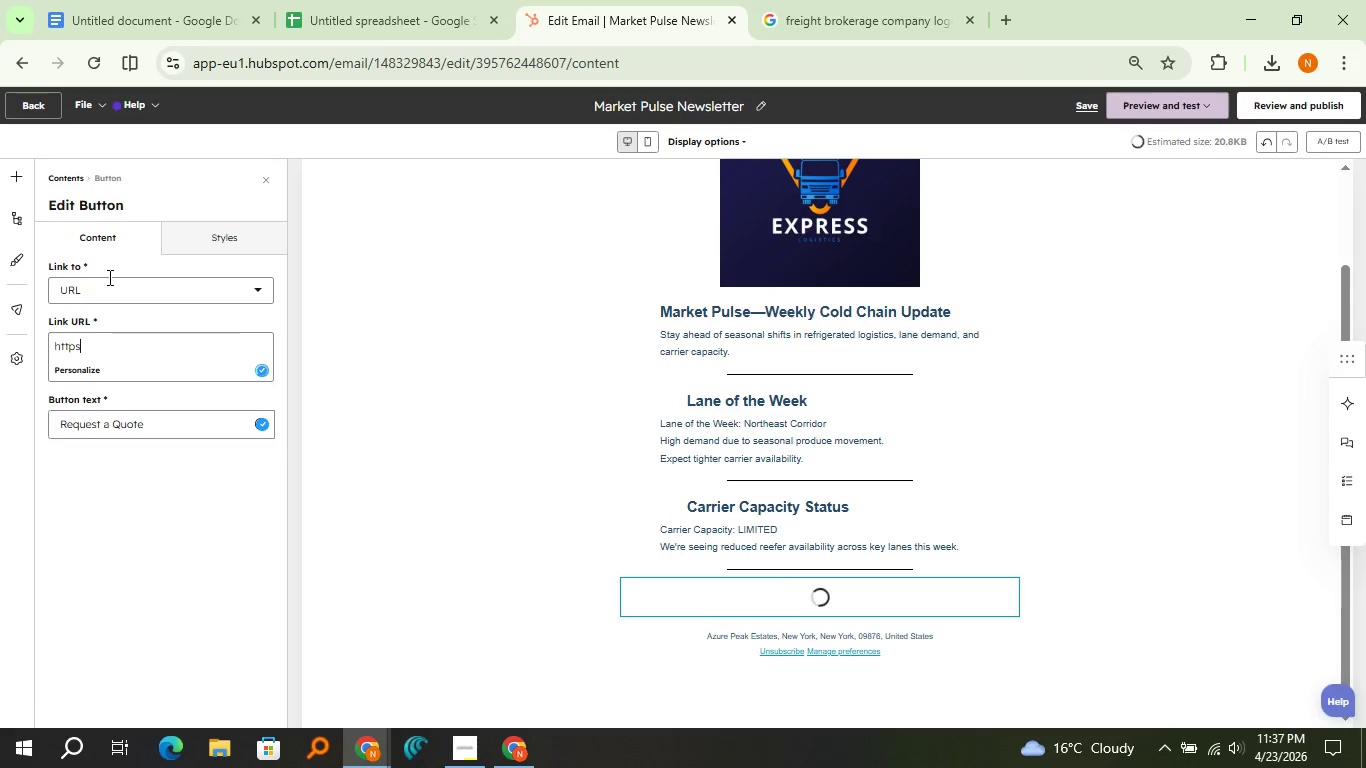 
left_click([96, 46])
 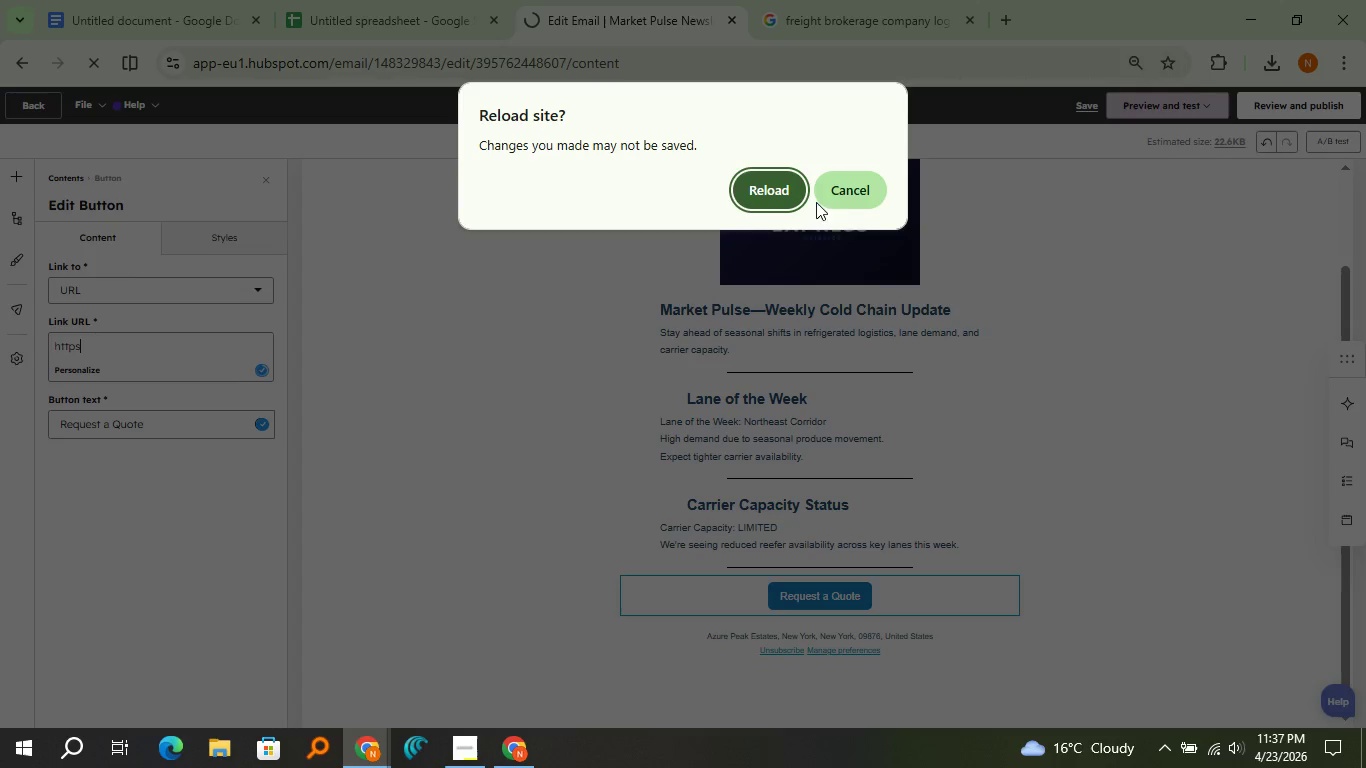 
left_click([833, 198])
 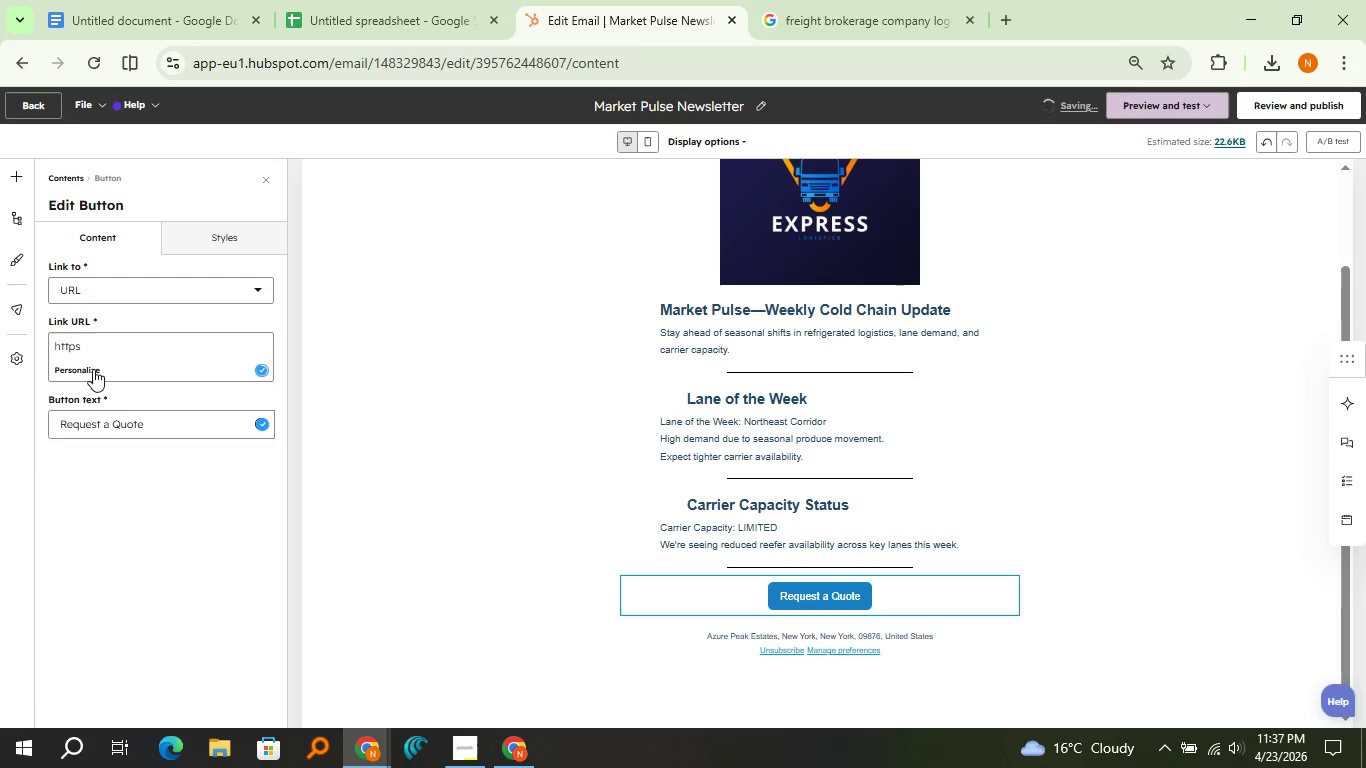 
left_click([102, 348])
 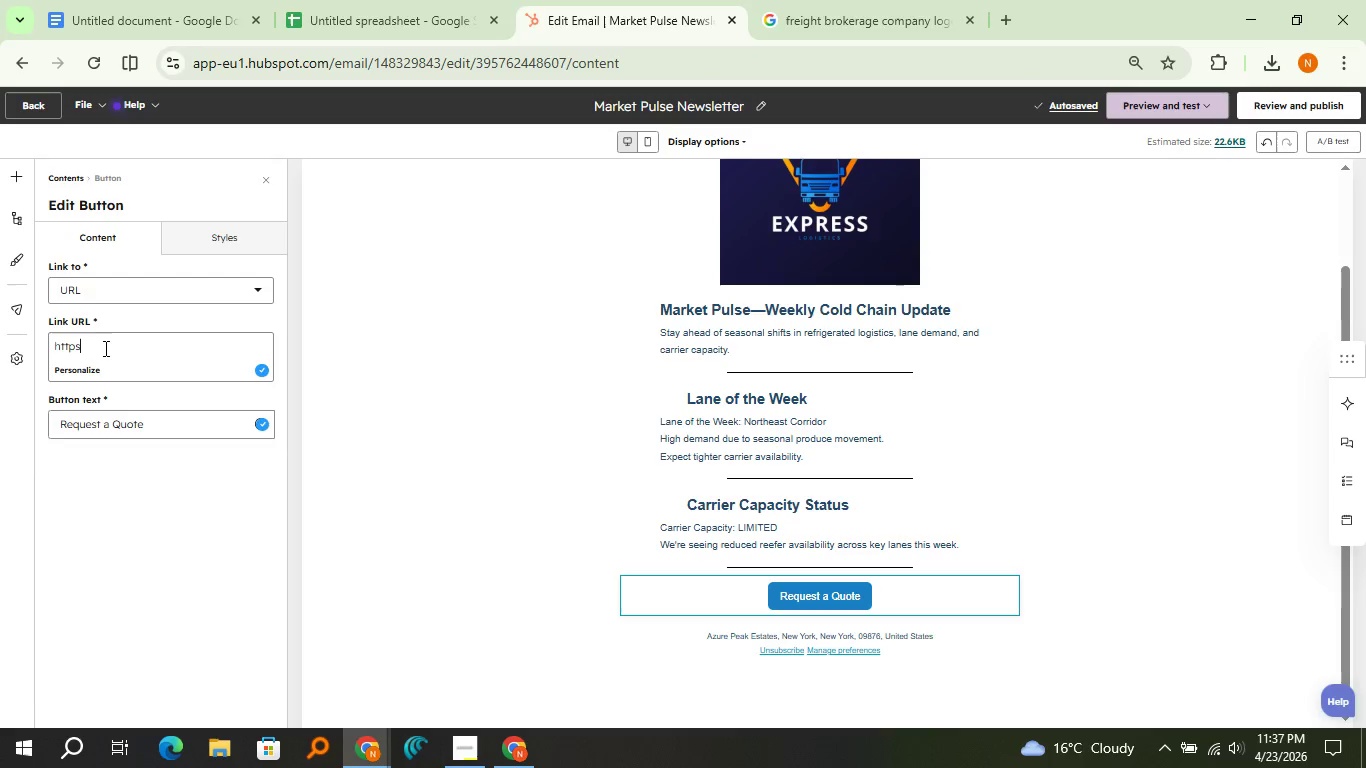 
type(://example.x)
key(Backspace)
type(com/quote)
 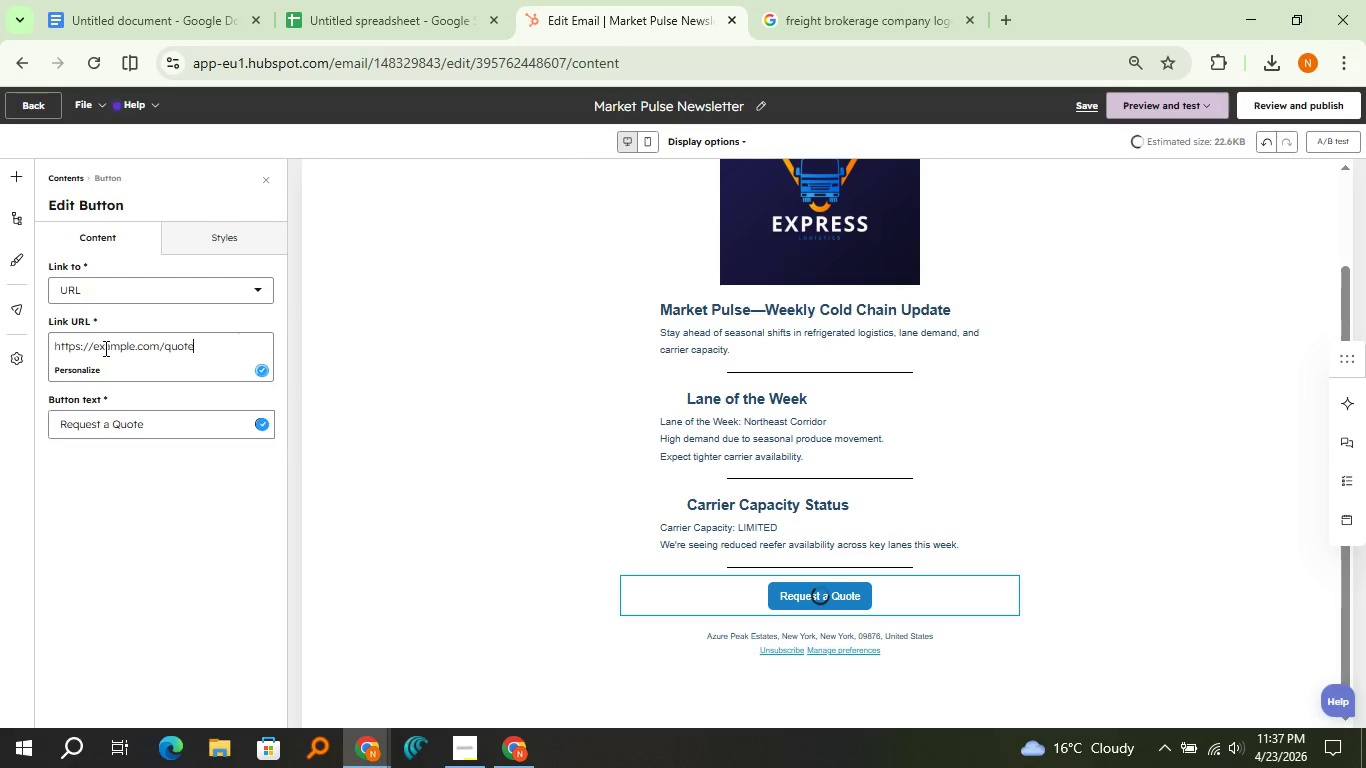 
wait(8.12)
 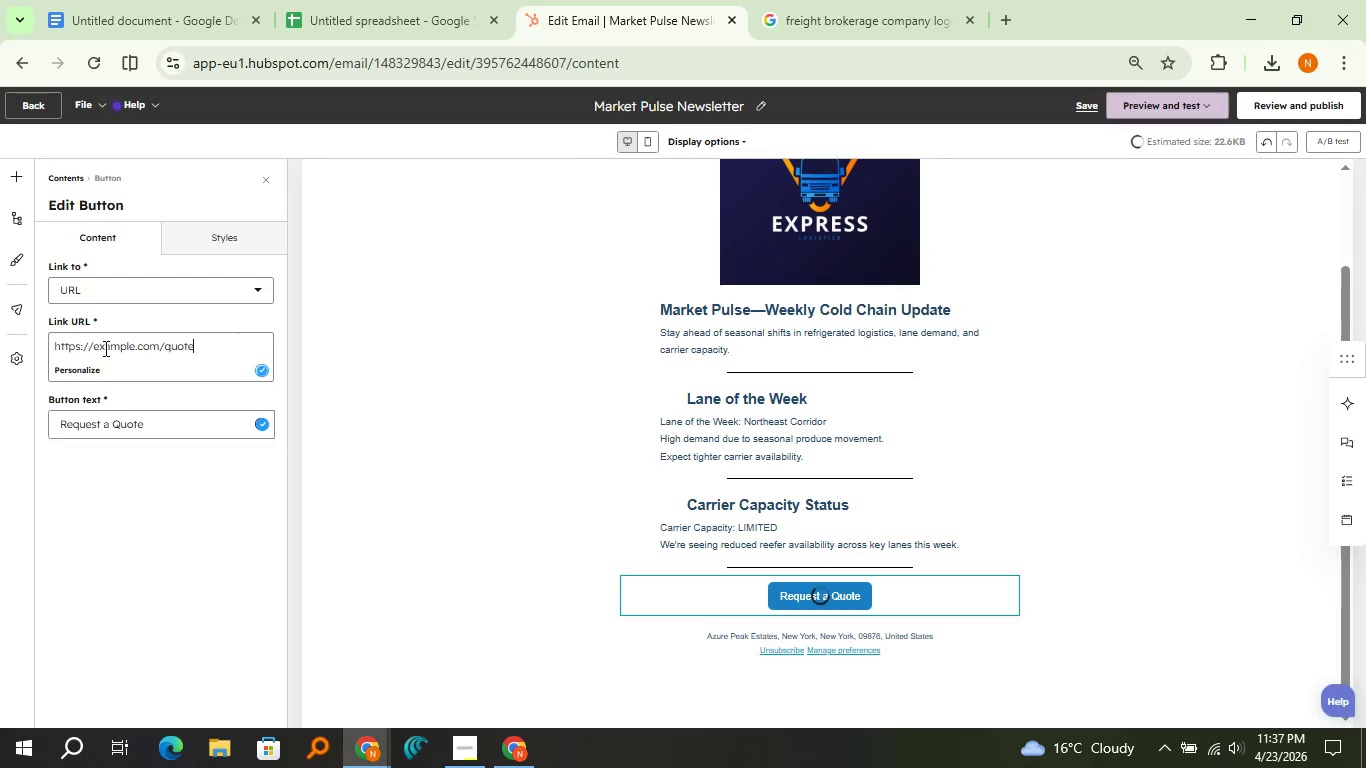 
left_click([211, 252])
 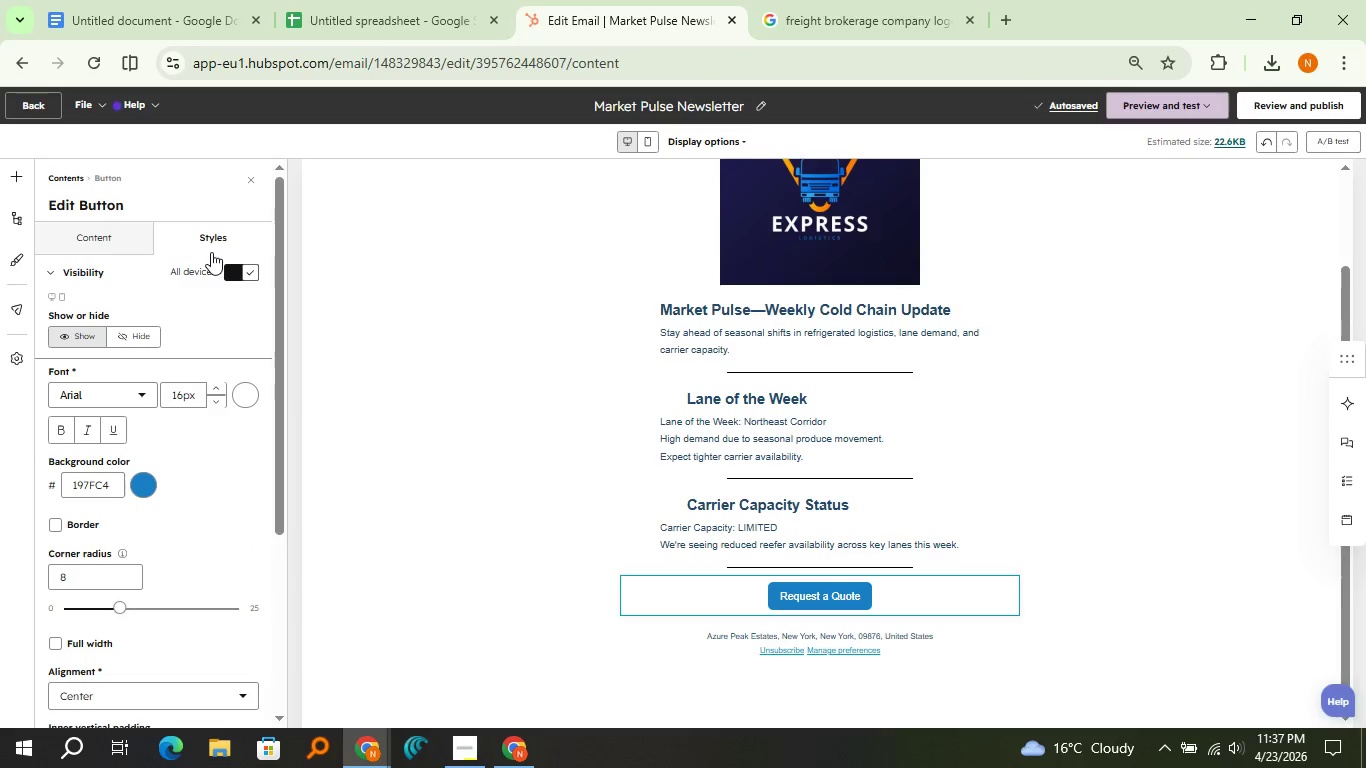 
left_click([118, 245])
 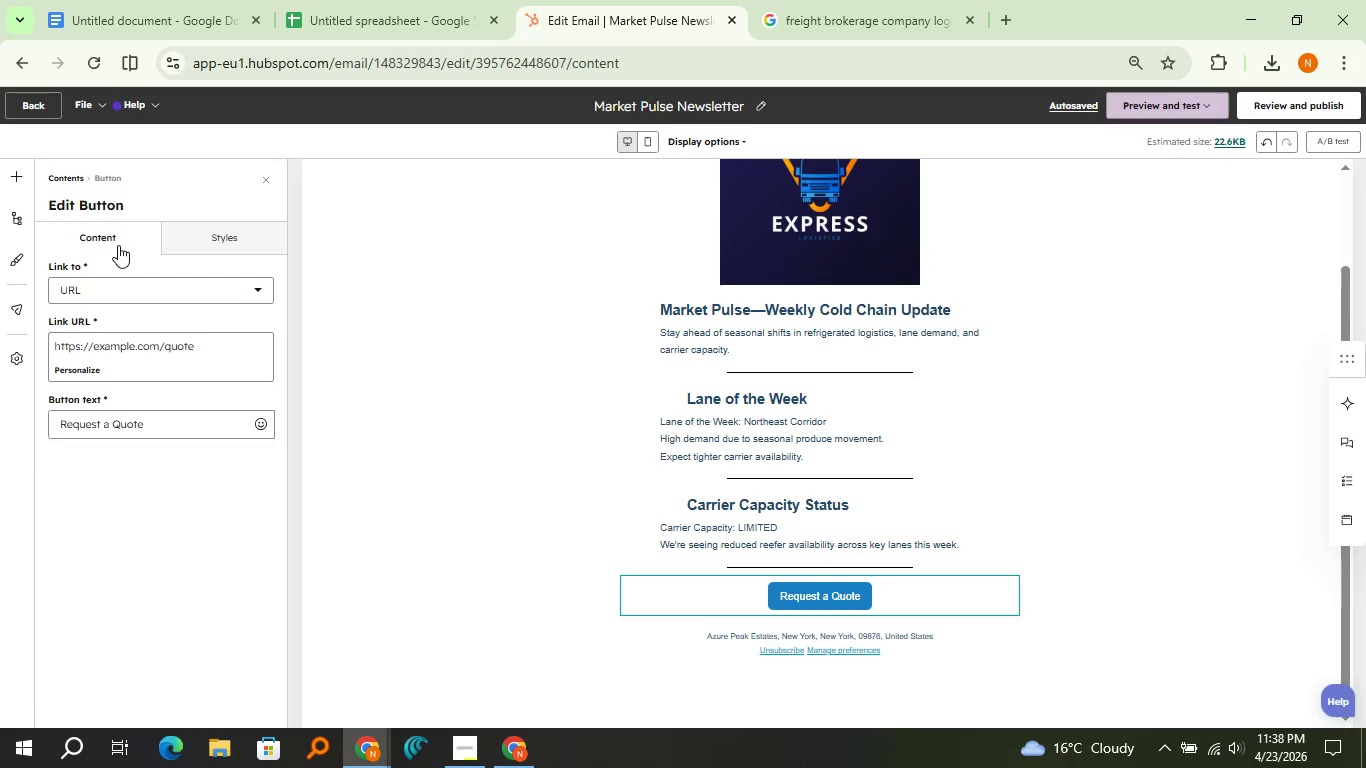 
wait(11.59)
 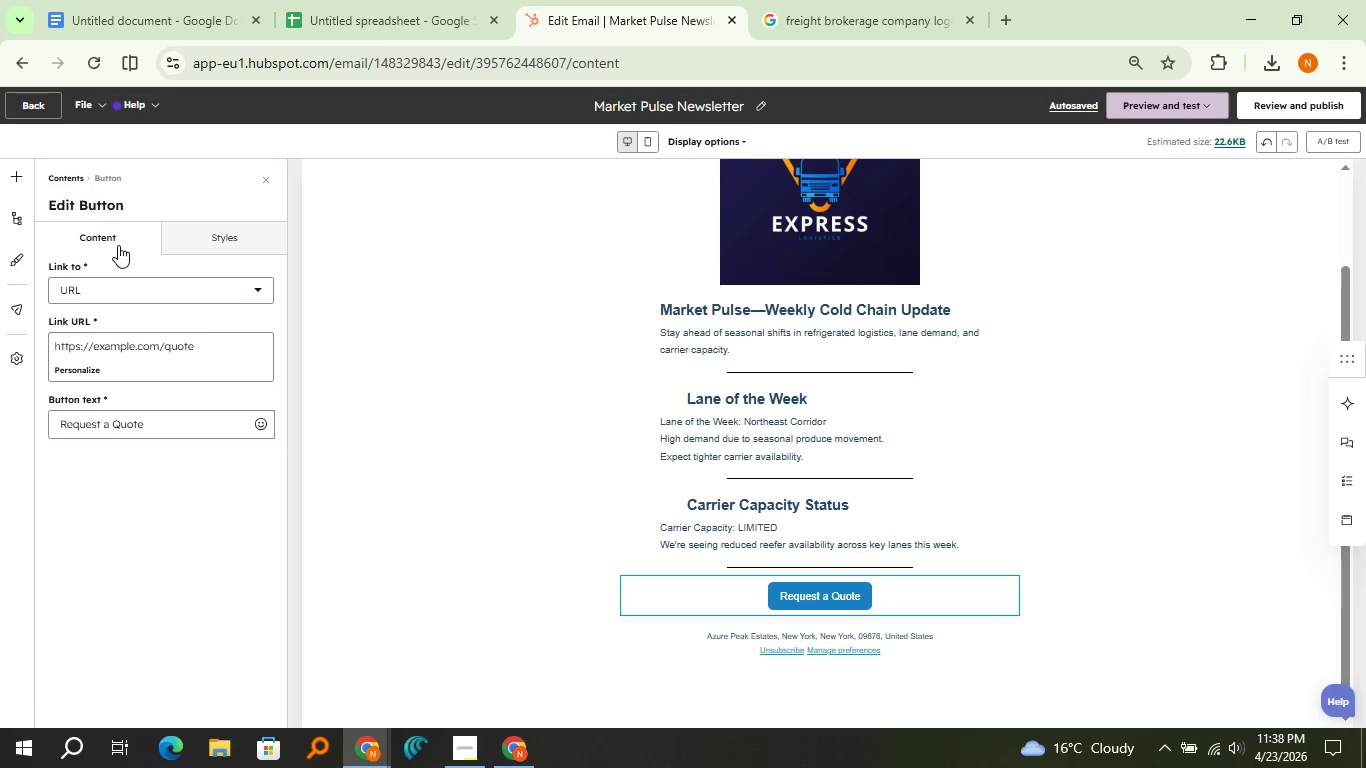 
left_click([16, 186])
 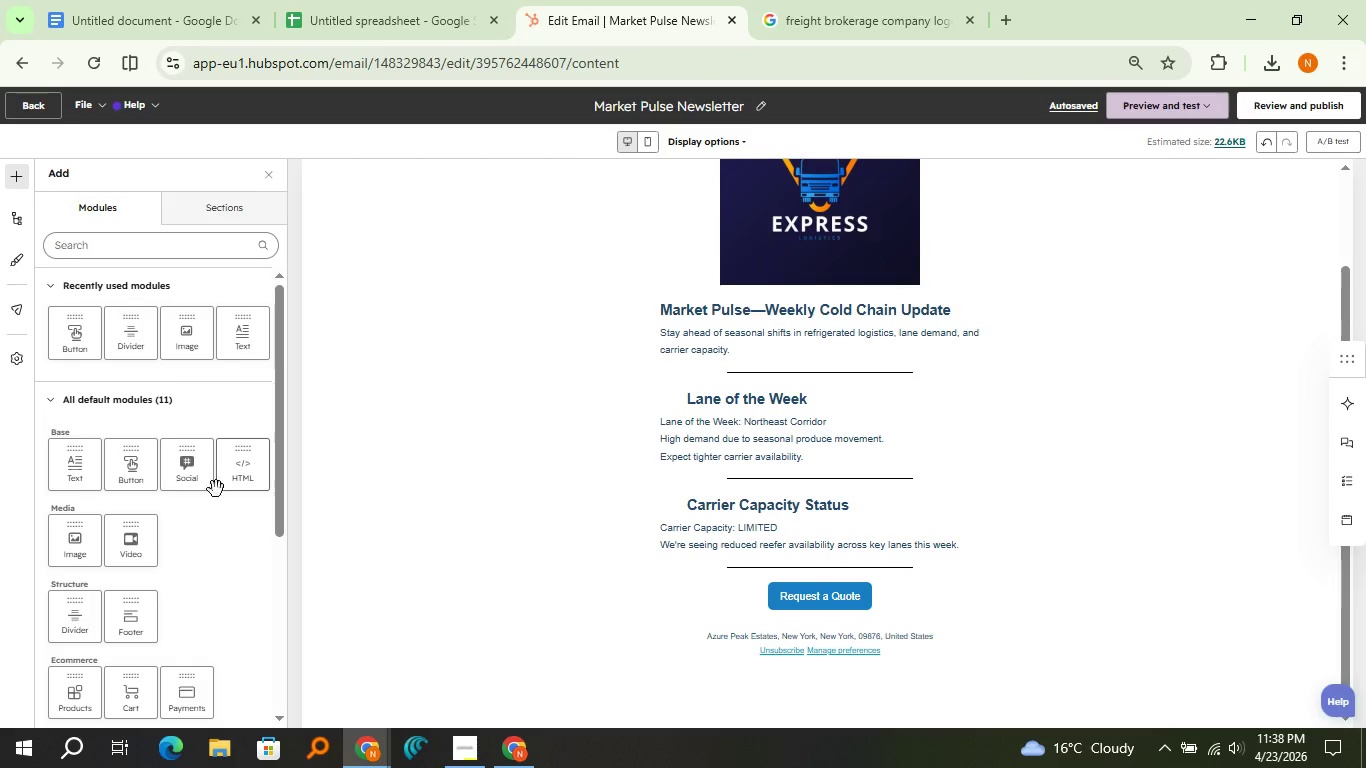 
left_click_drag(start_coordinate=[134, 623], to_coordinate=[757, 617])
 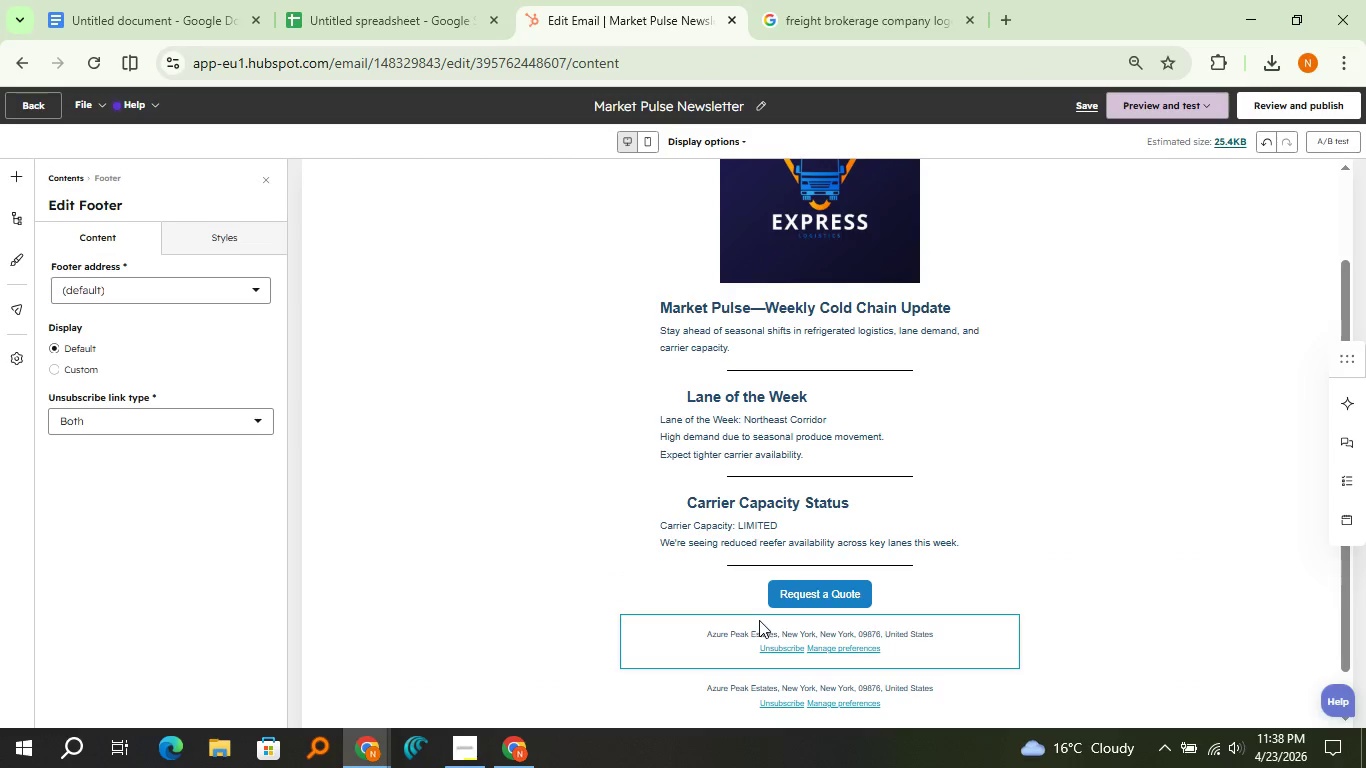 
scroll: coordinate [759, 620], scroll_direction: down, amount: 2.0
 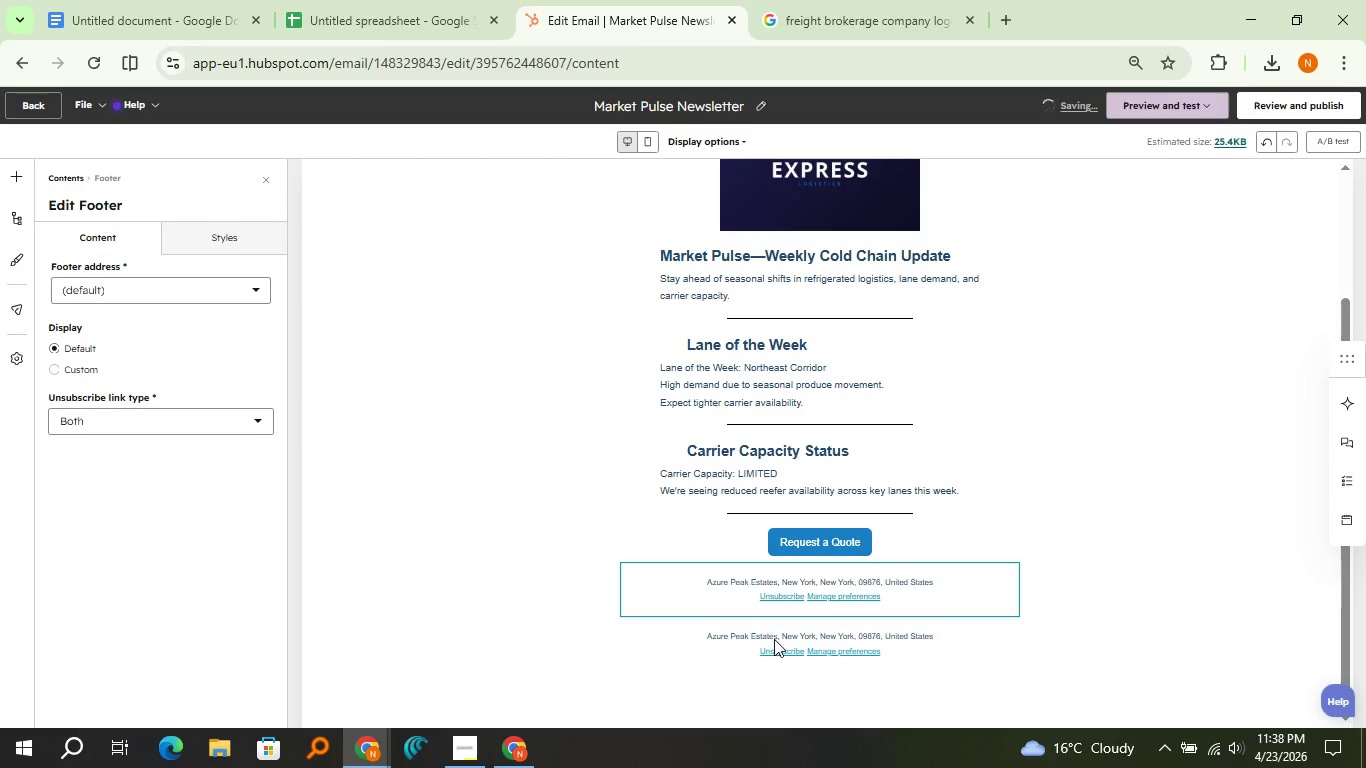 
left_click([779, 647])
 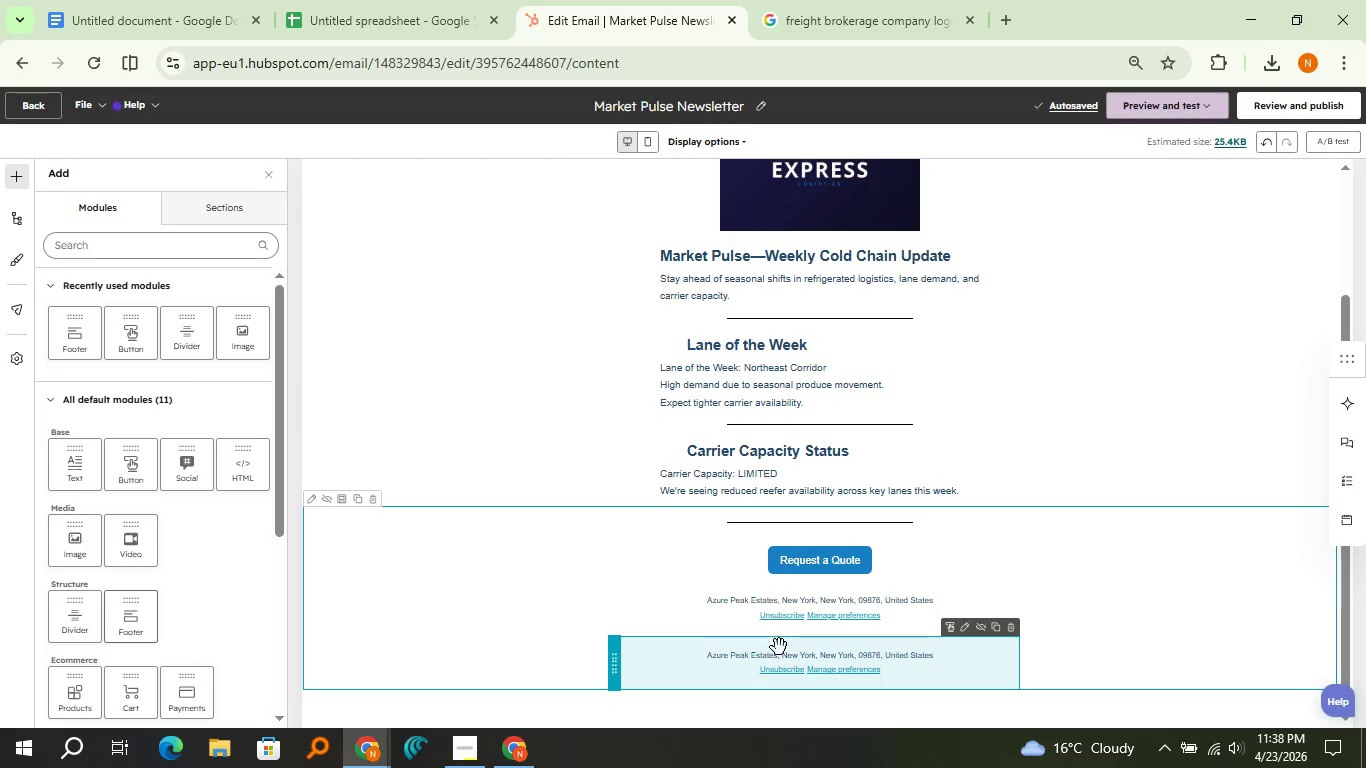 
key(Control+Z)
 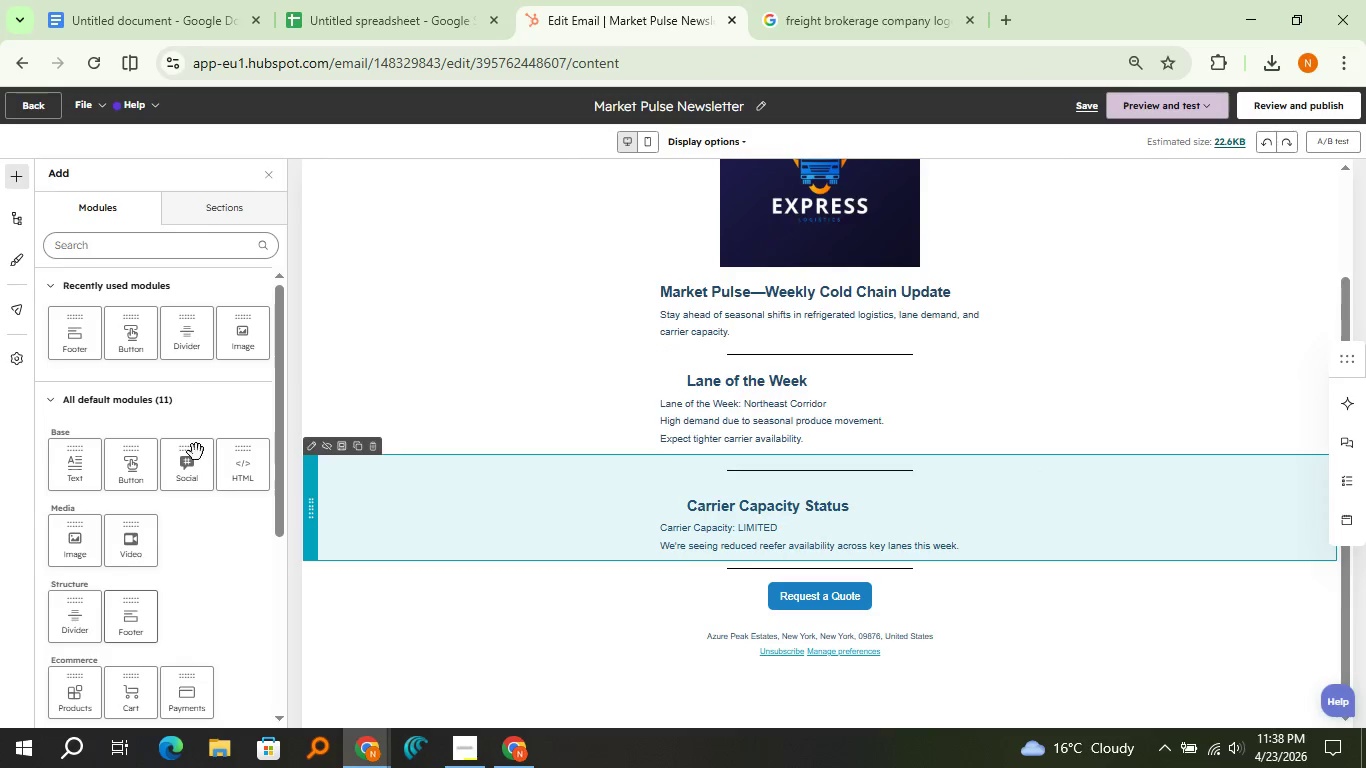 
left_click([18, 314])
 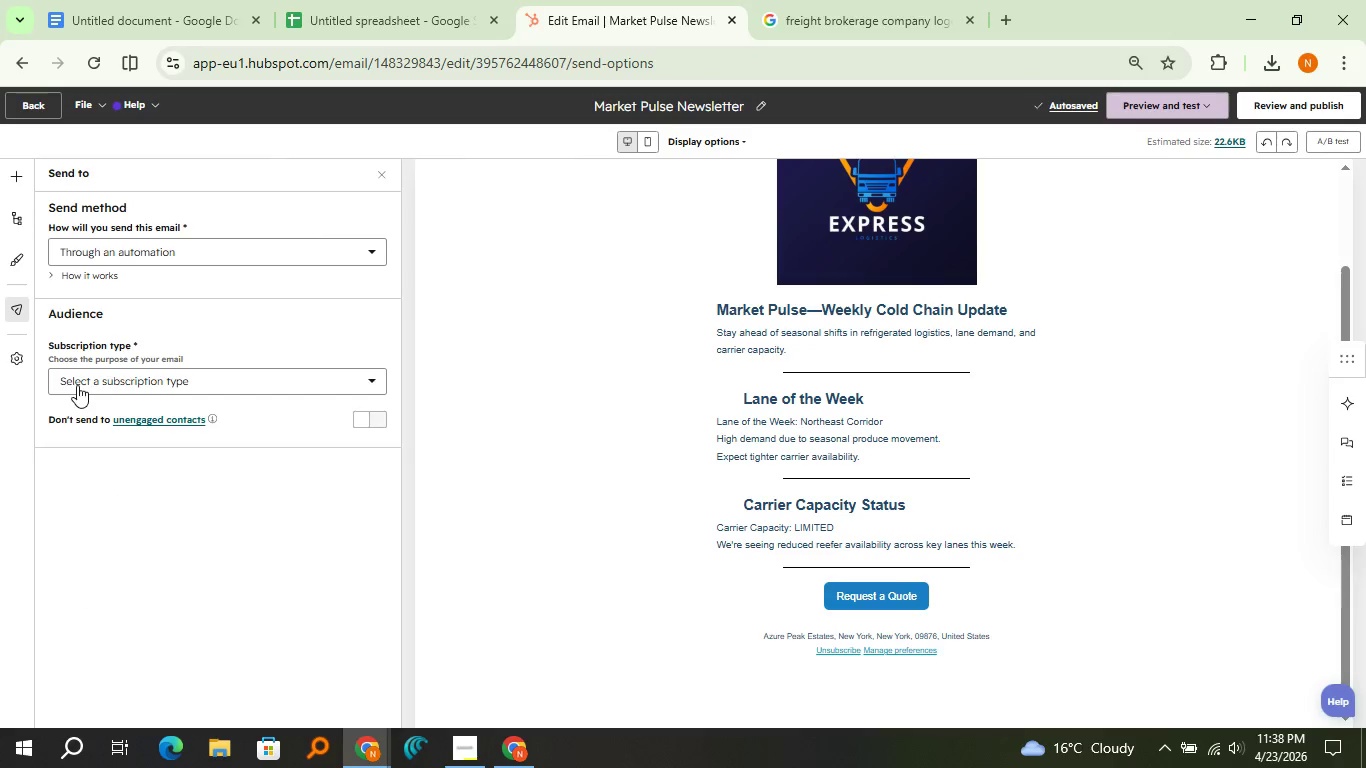 
left_click([92, 385])
 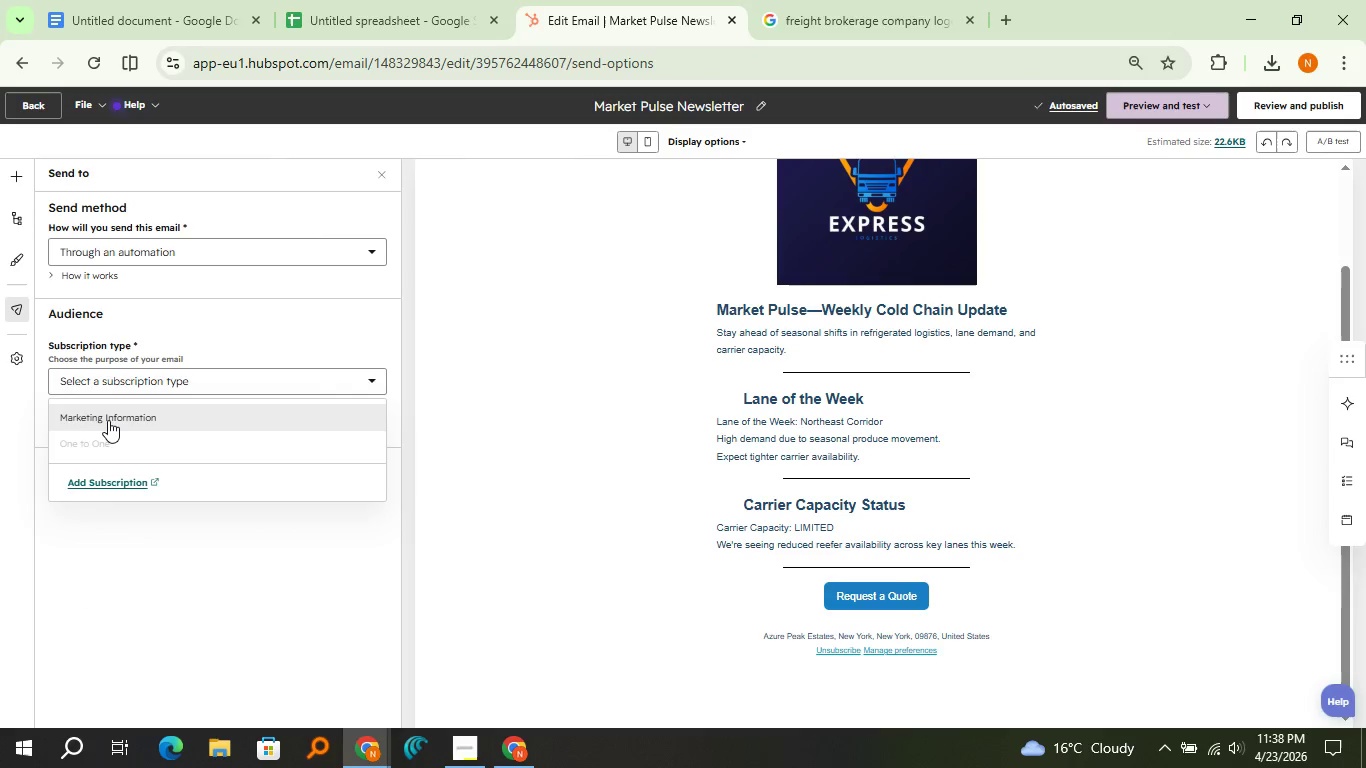 
left_click([108, 420])
 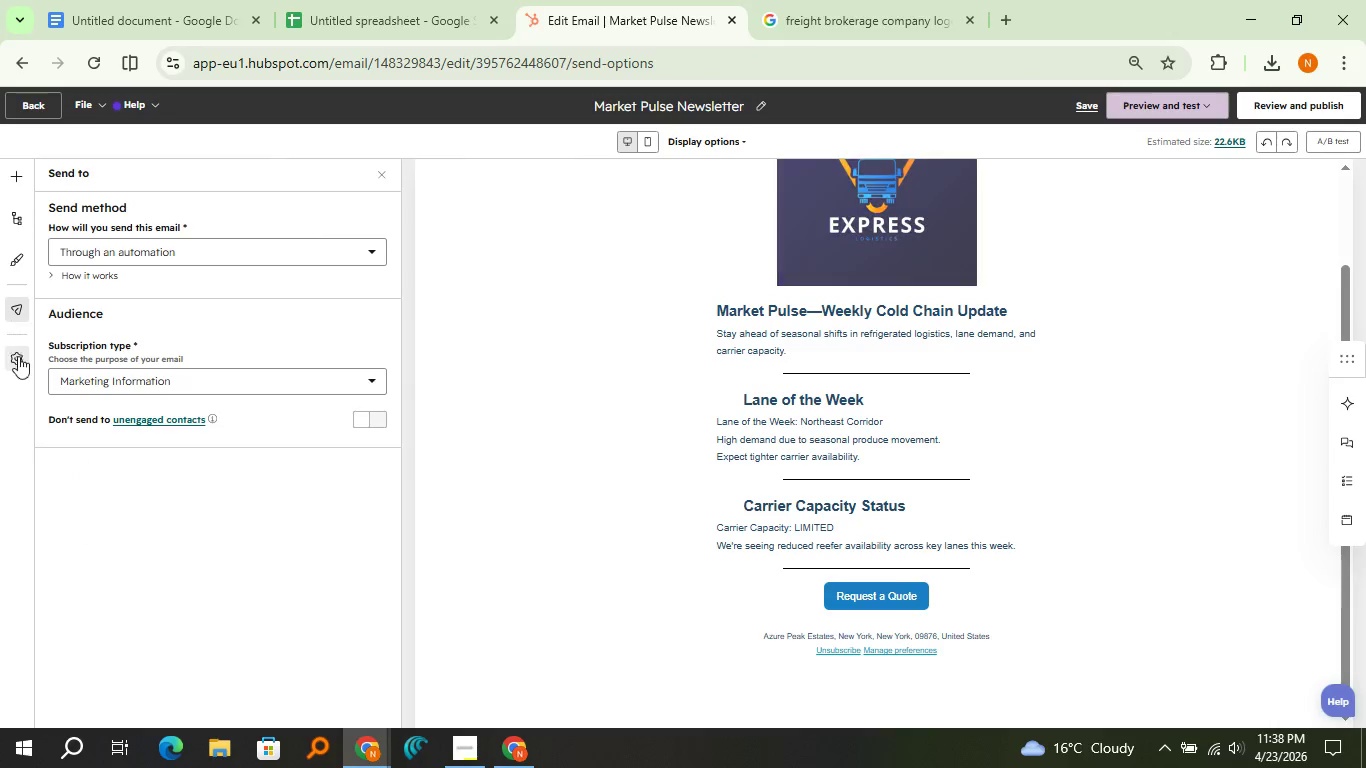 
left_click([24, 364])
 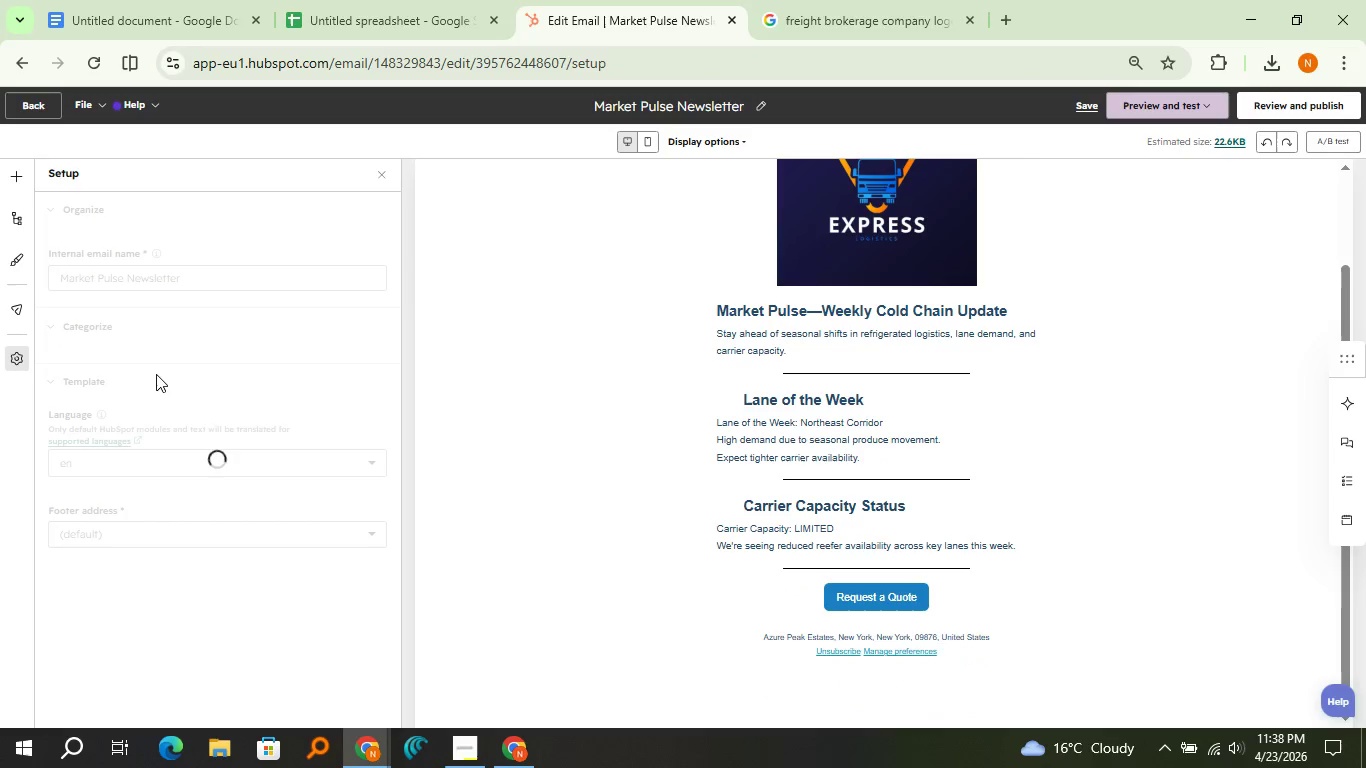 
scroll: coordinate [206, 460], scroll_direction: down, amount: 9.0
 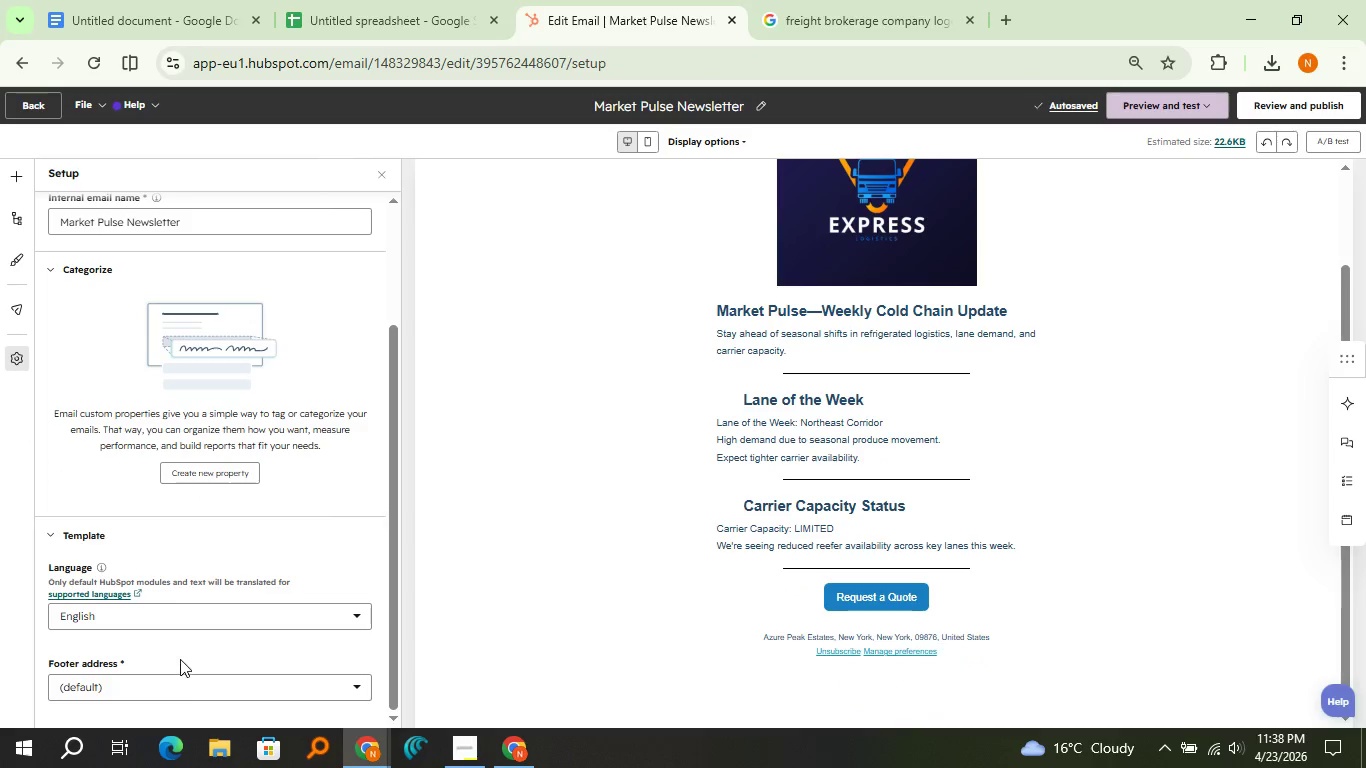 
left_click([185, 678])
 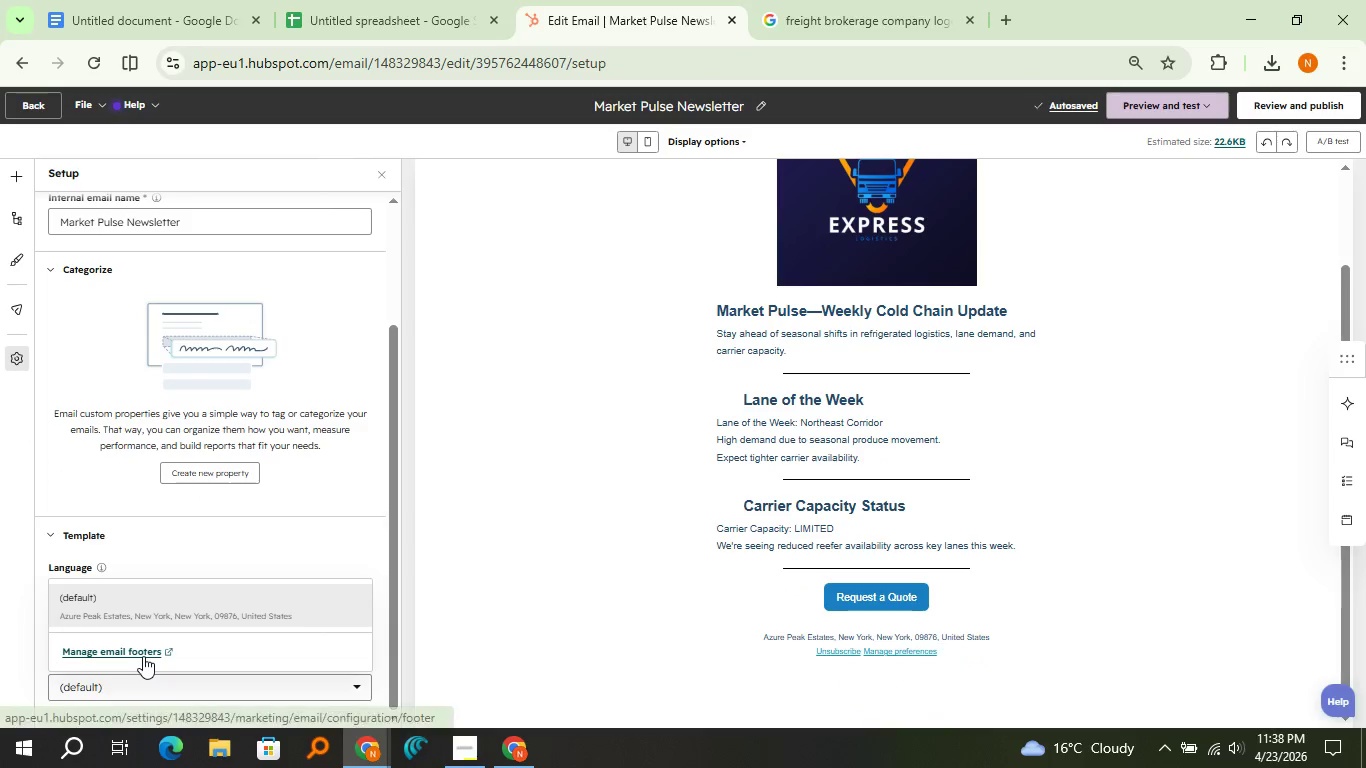 
left_click([143, 656])
 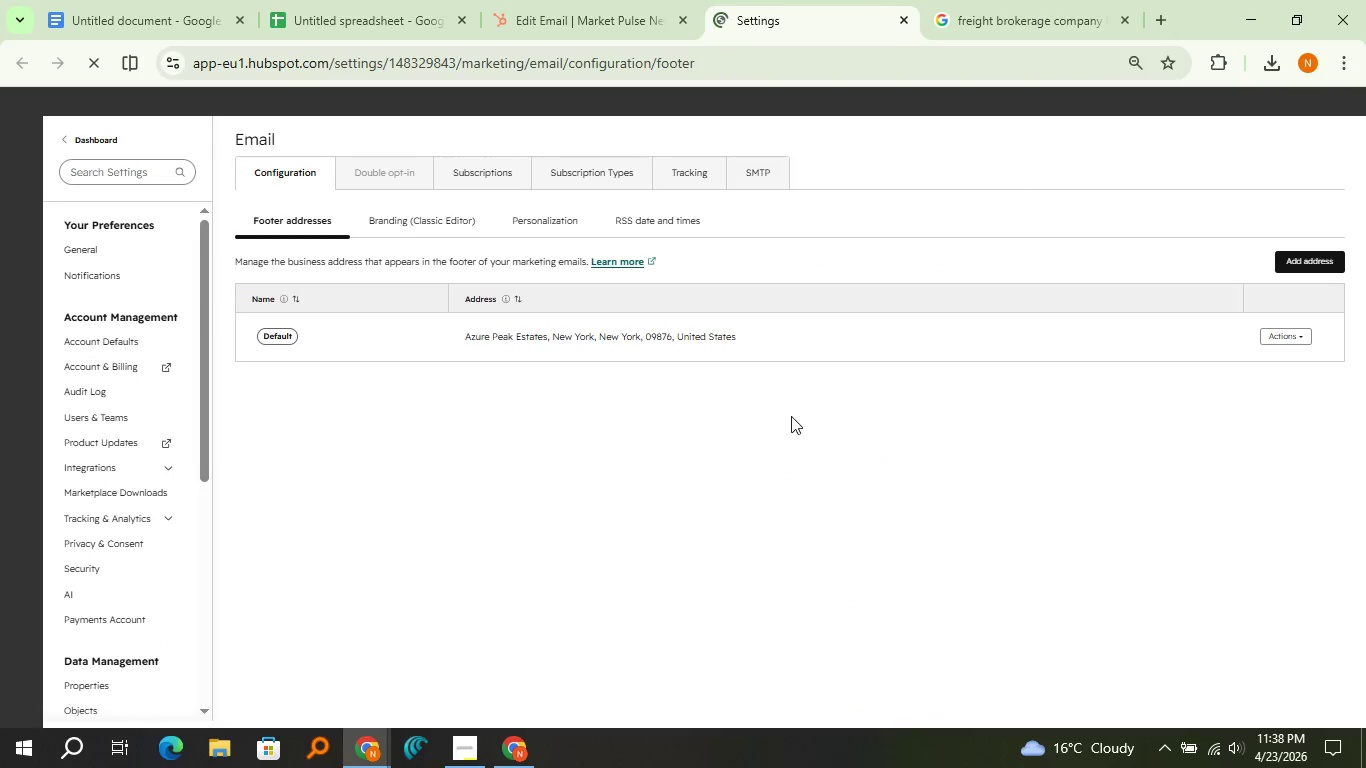 
left_click([1332, 268])
 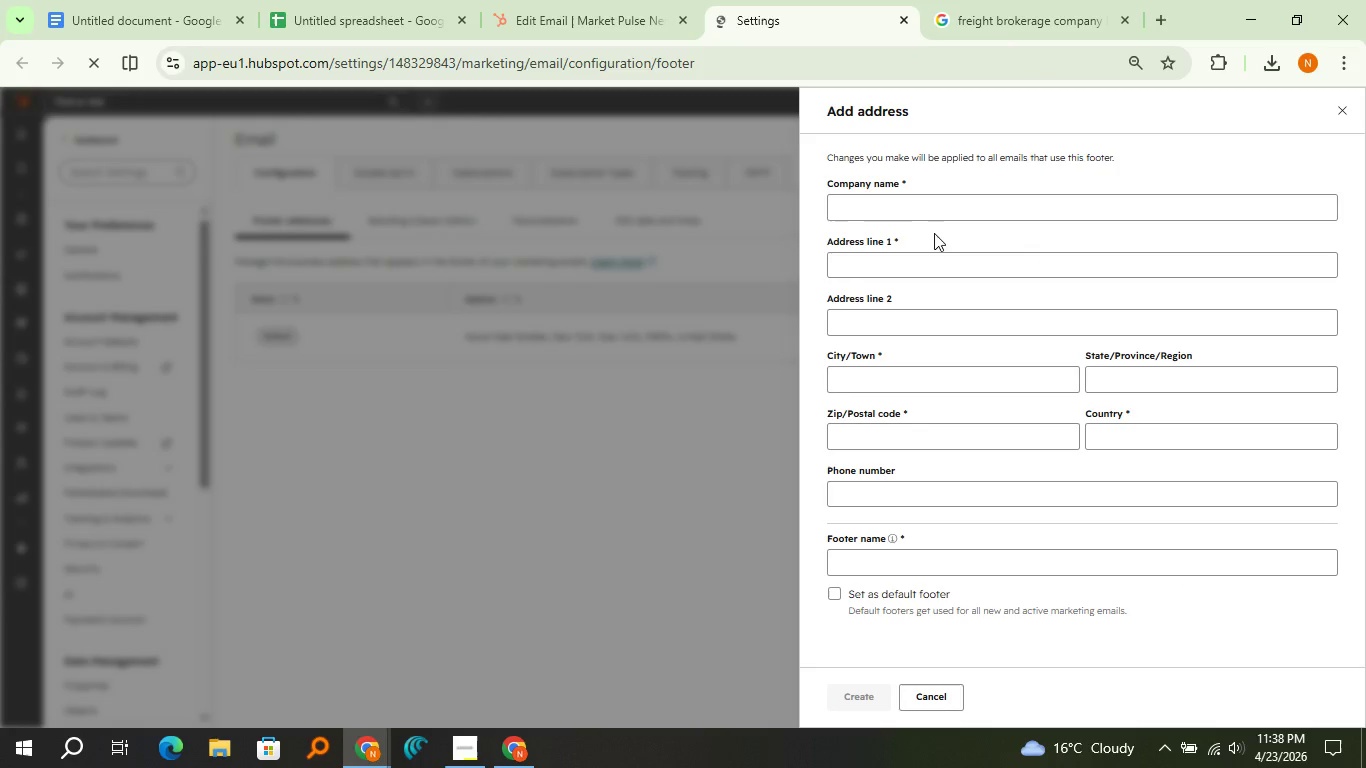 
left_click([911, 212])
 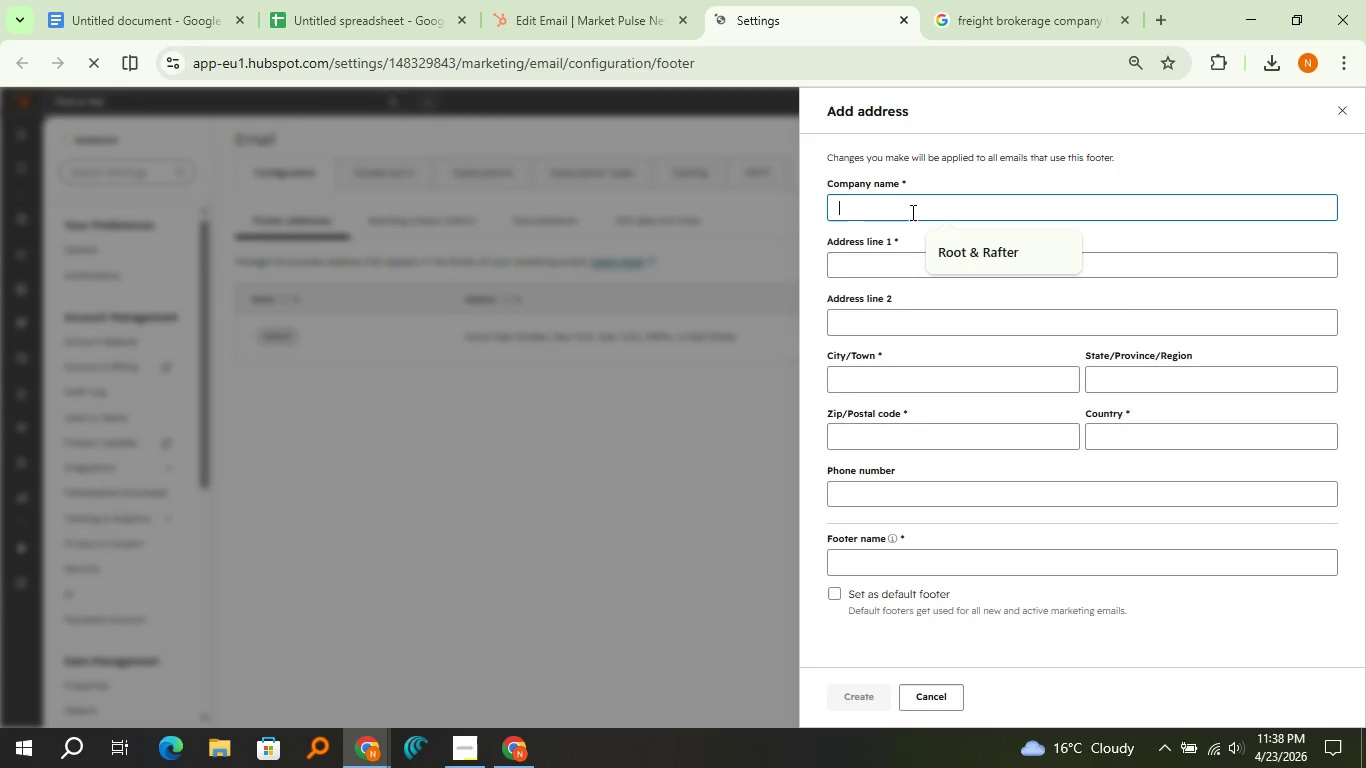 
type(MAr)
key(Backspace)
key(Backspace)
type(arket Pulse)
 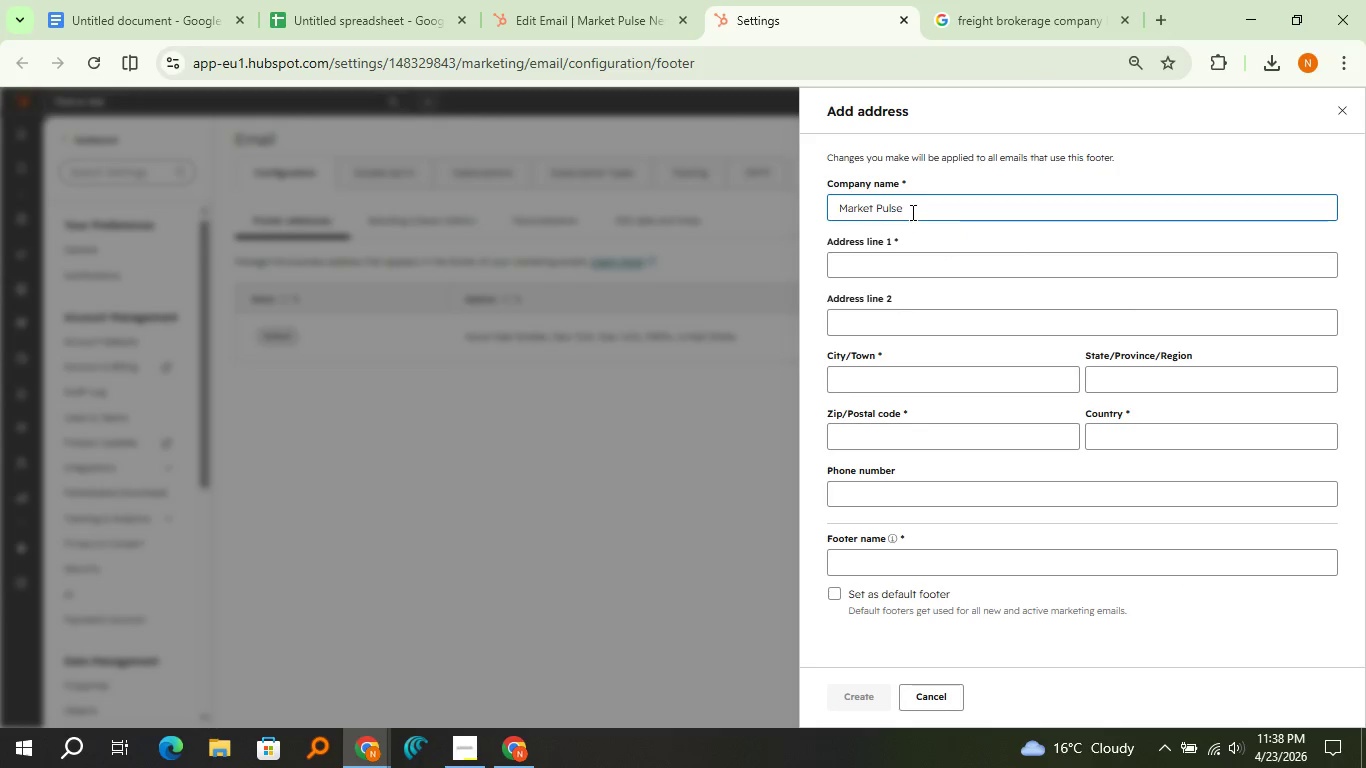 
left_click([117, 0])
 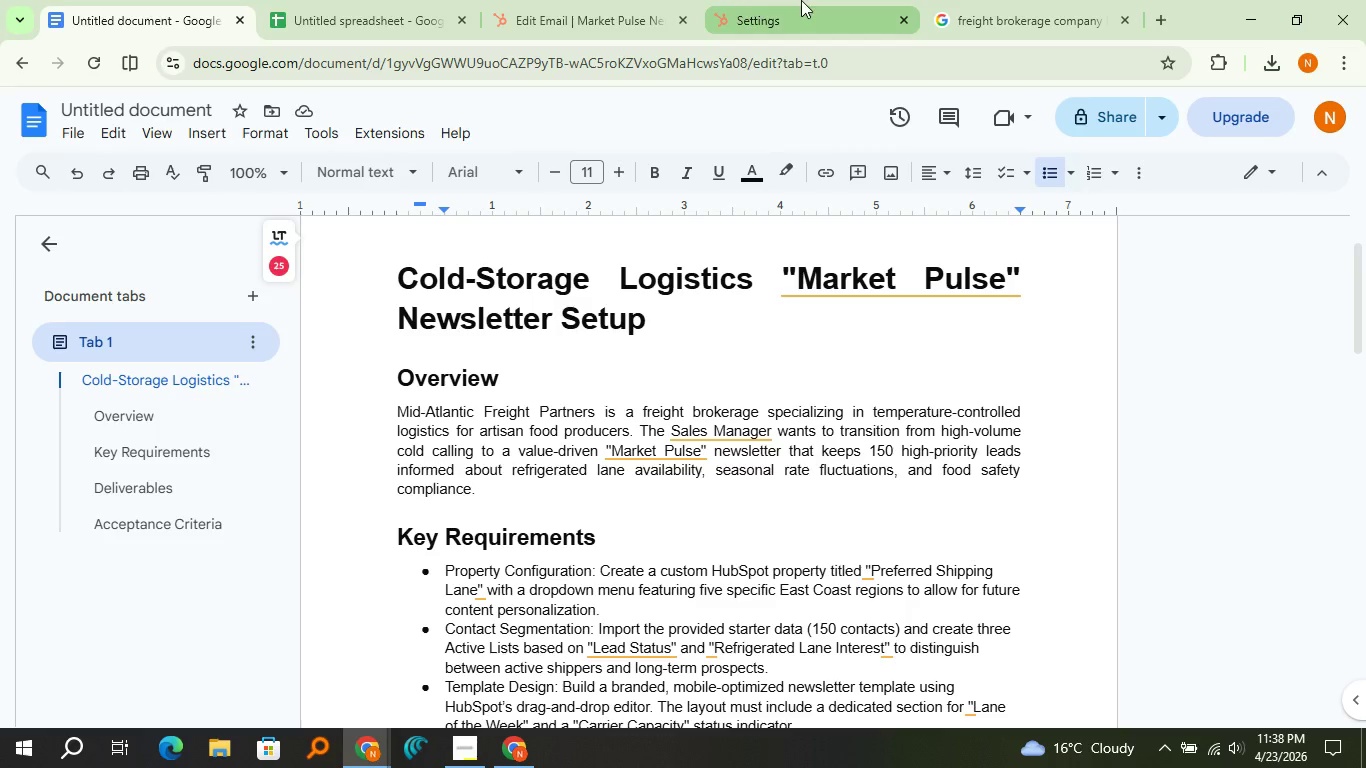 
left_click([801, 0])
 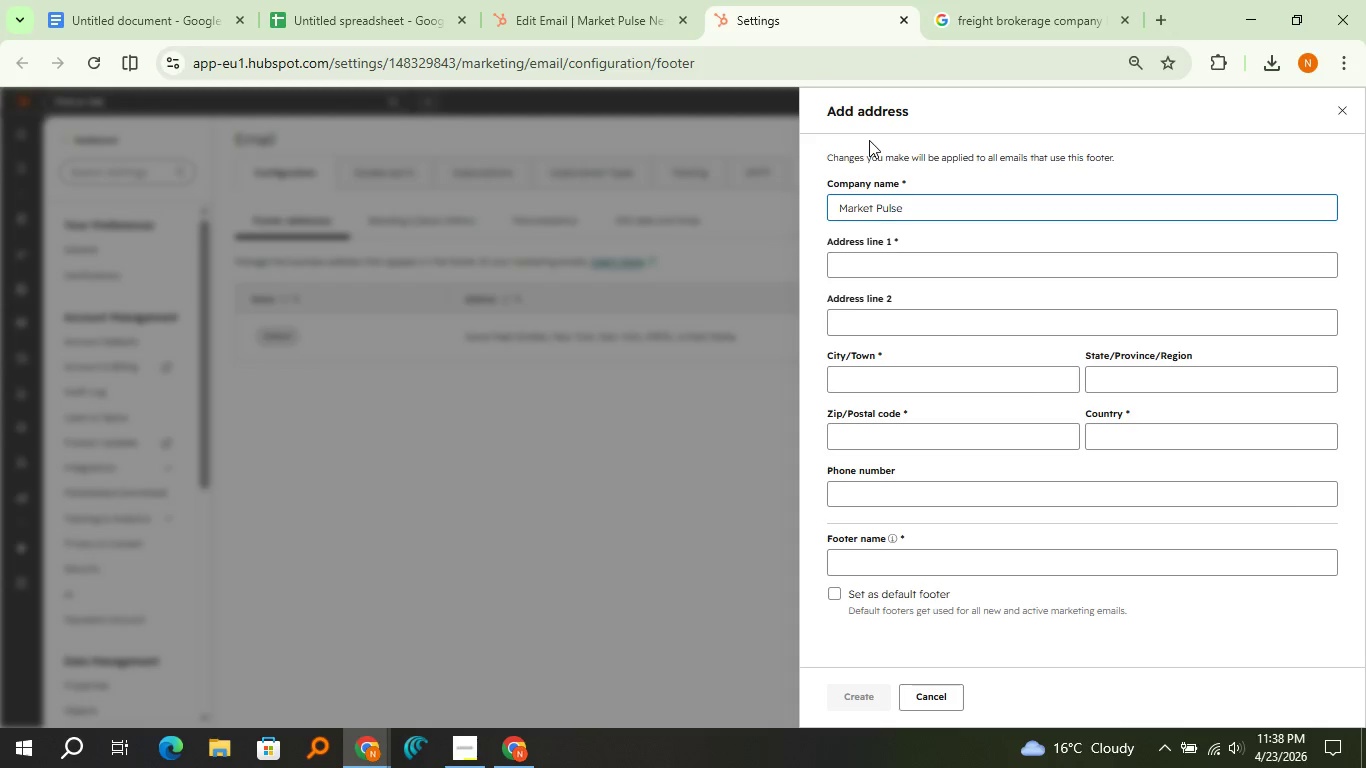 
type( Freight Partners)
 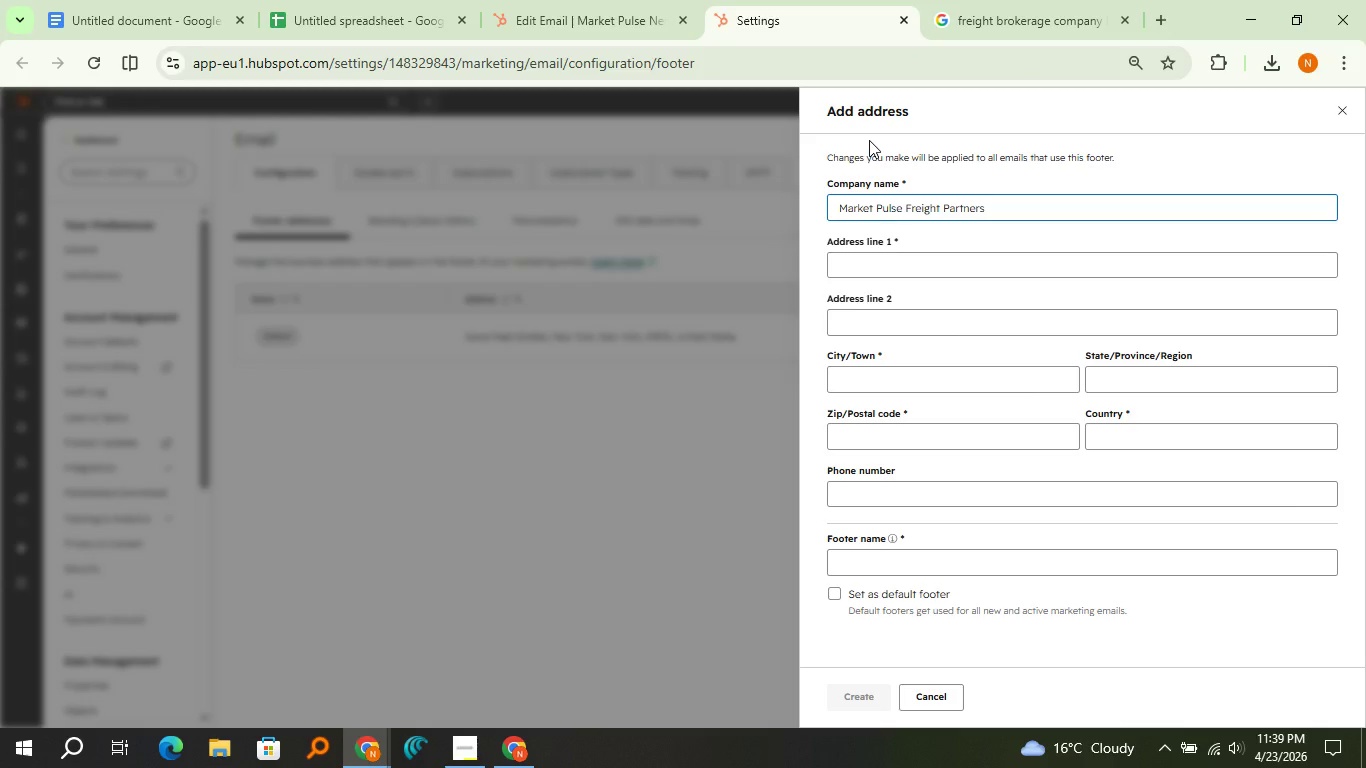 
left_click([951, 263])
 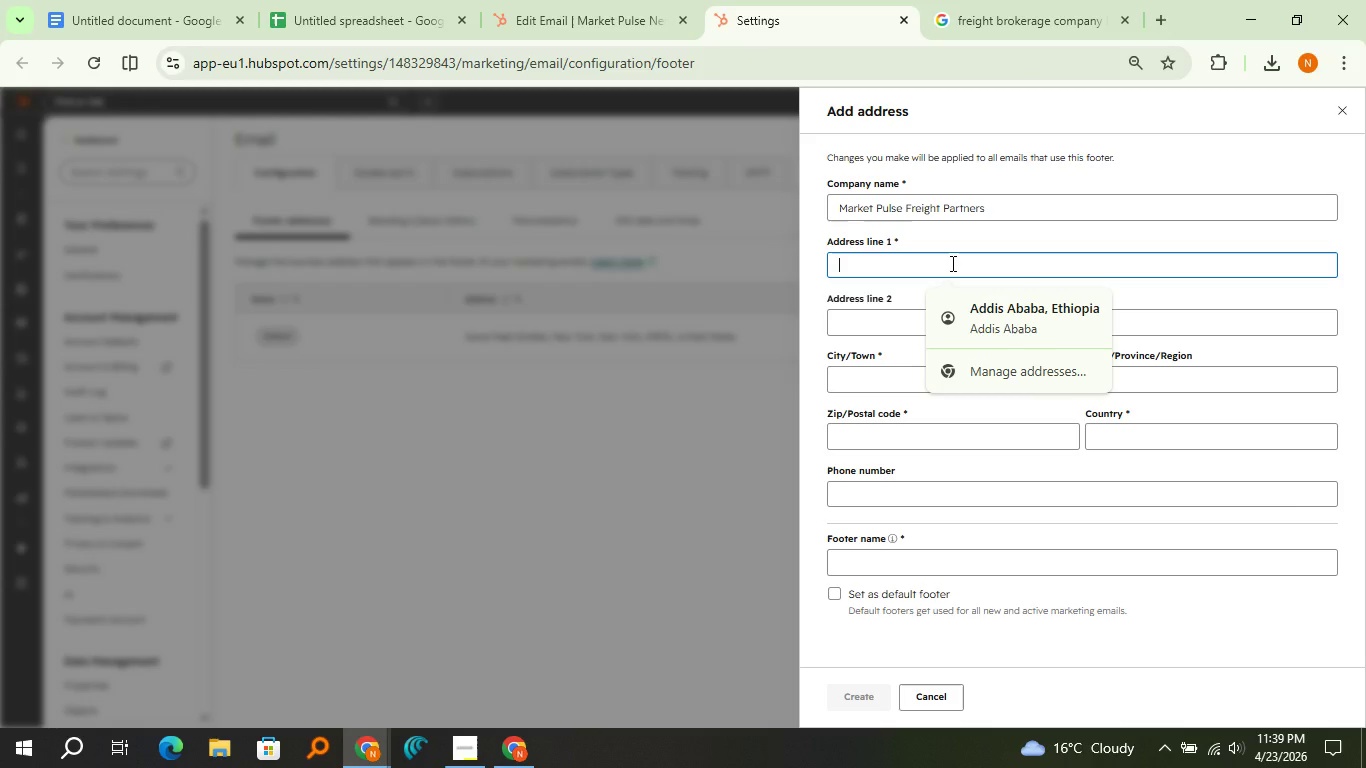 
type(Washington DC)
 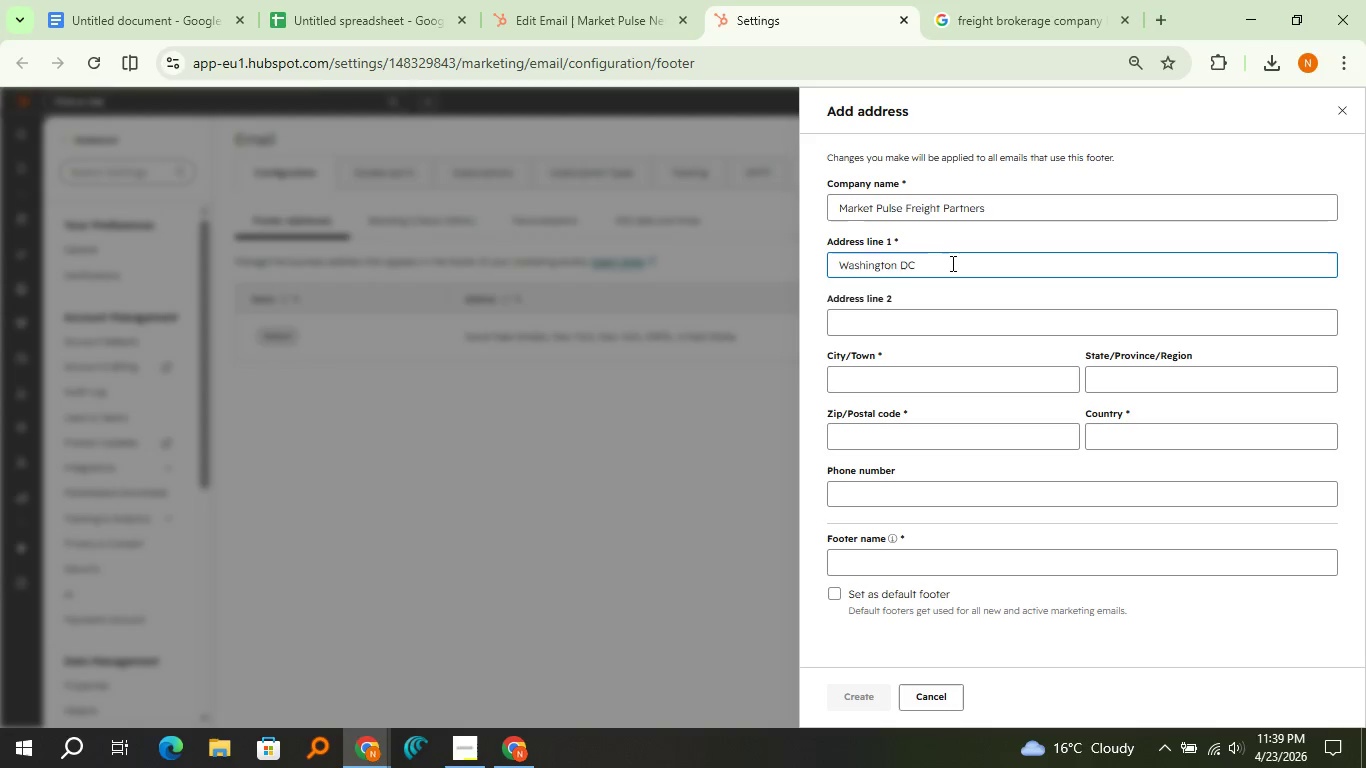 
left_click([921, 376])
 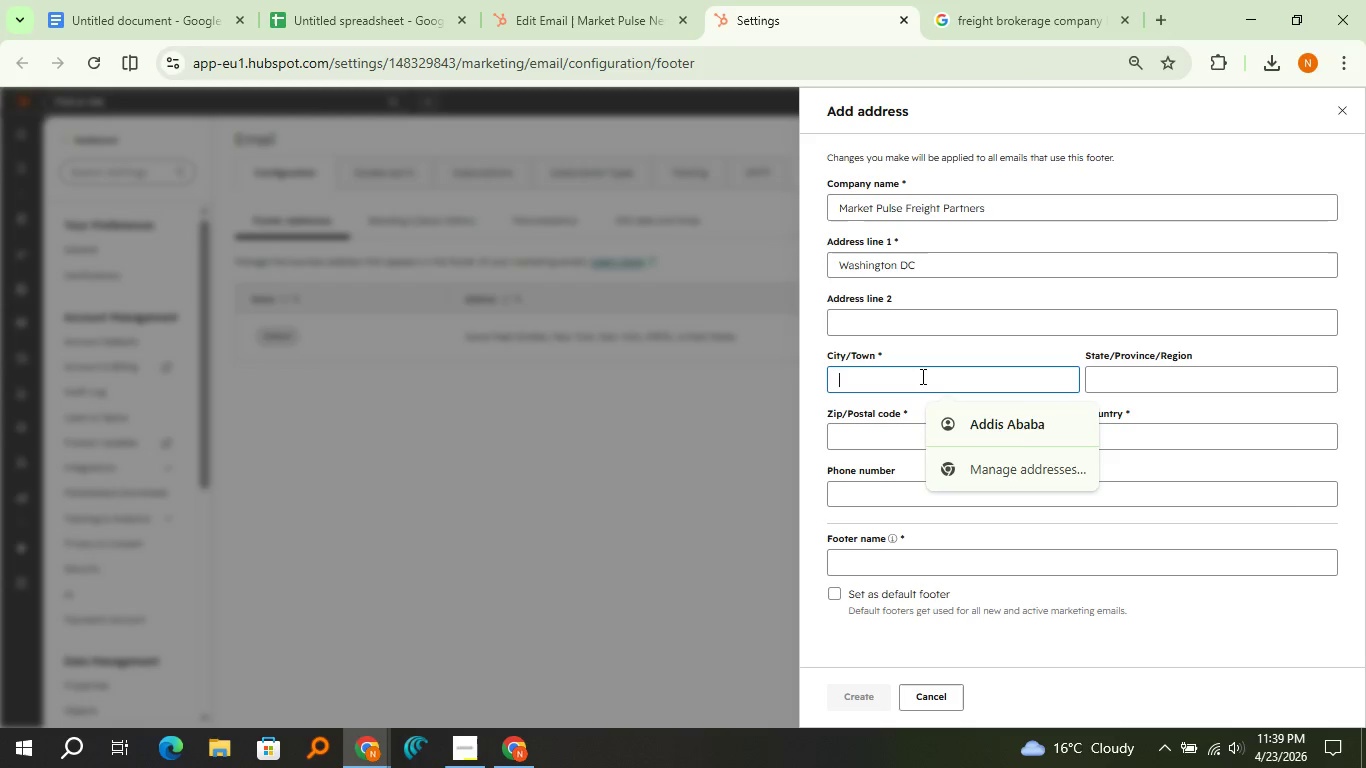 
type(Wah)
key(Backspace)
type(shington)
 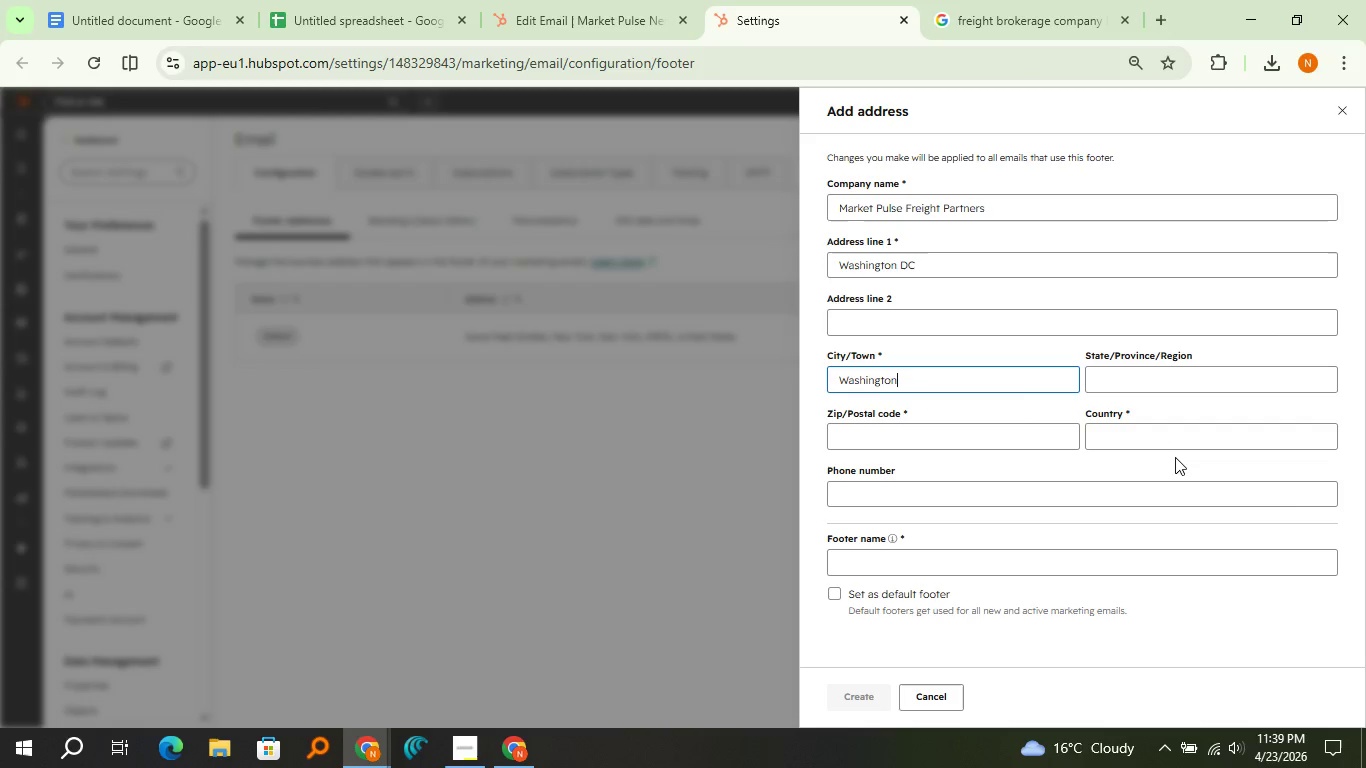 
left_click([1169, 450])
 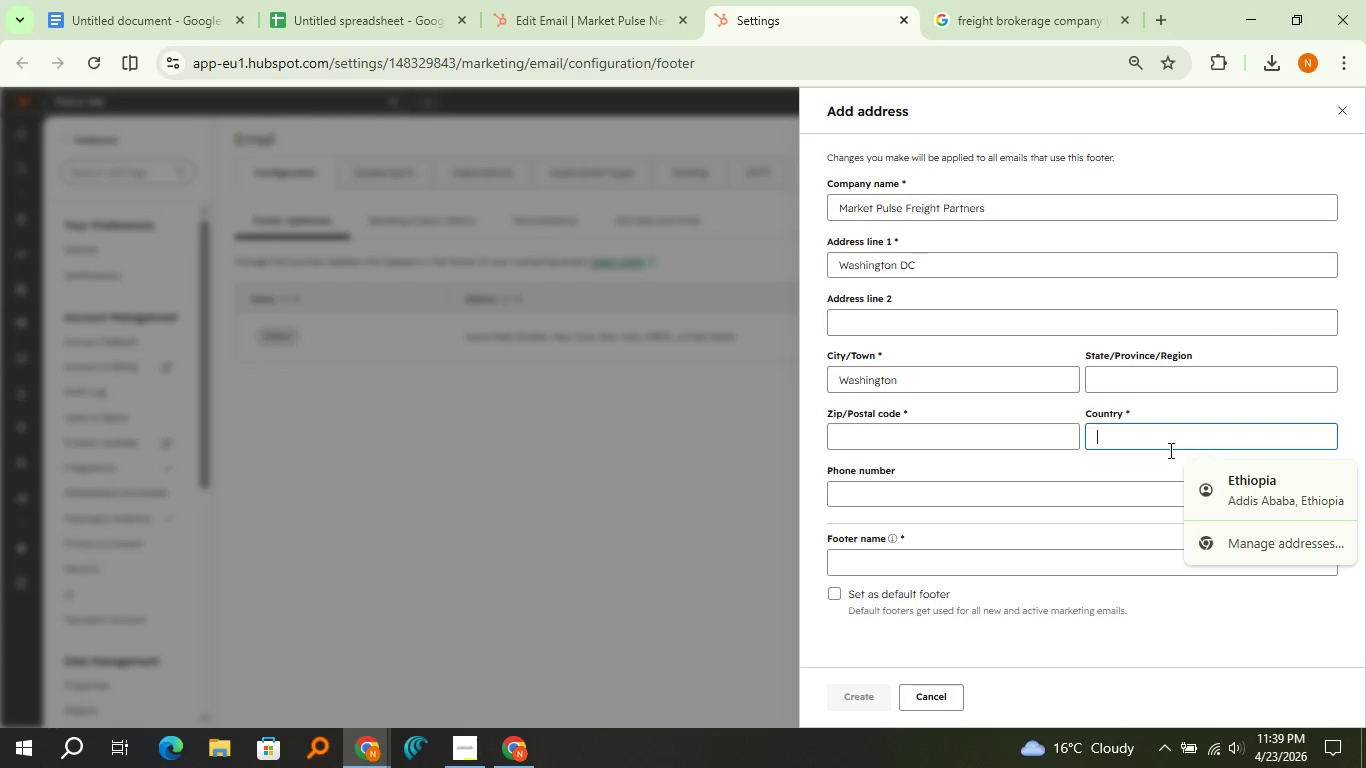 
type(United )
 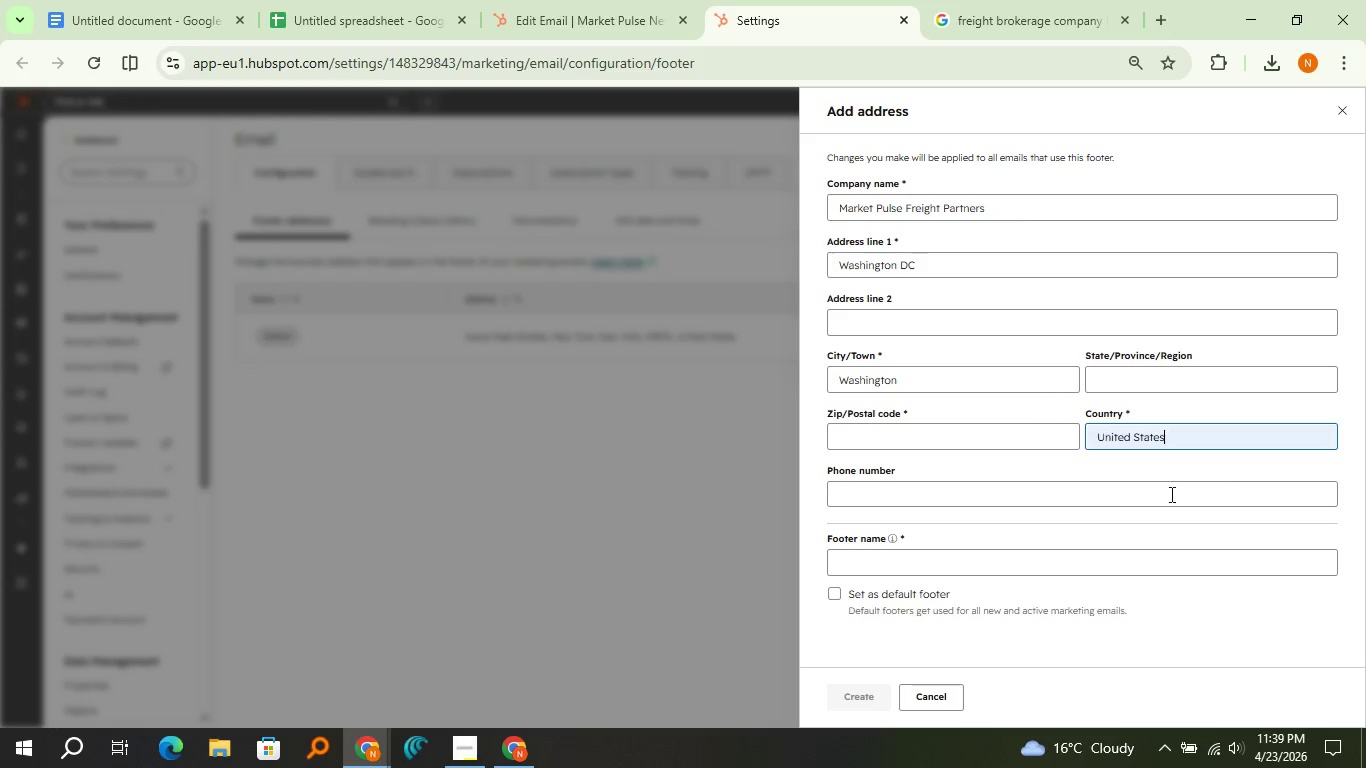 
left_click([989, 549])
 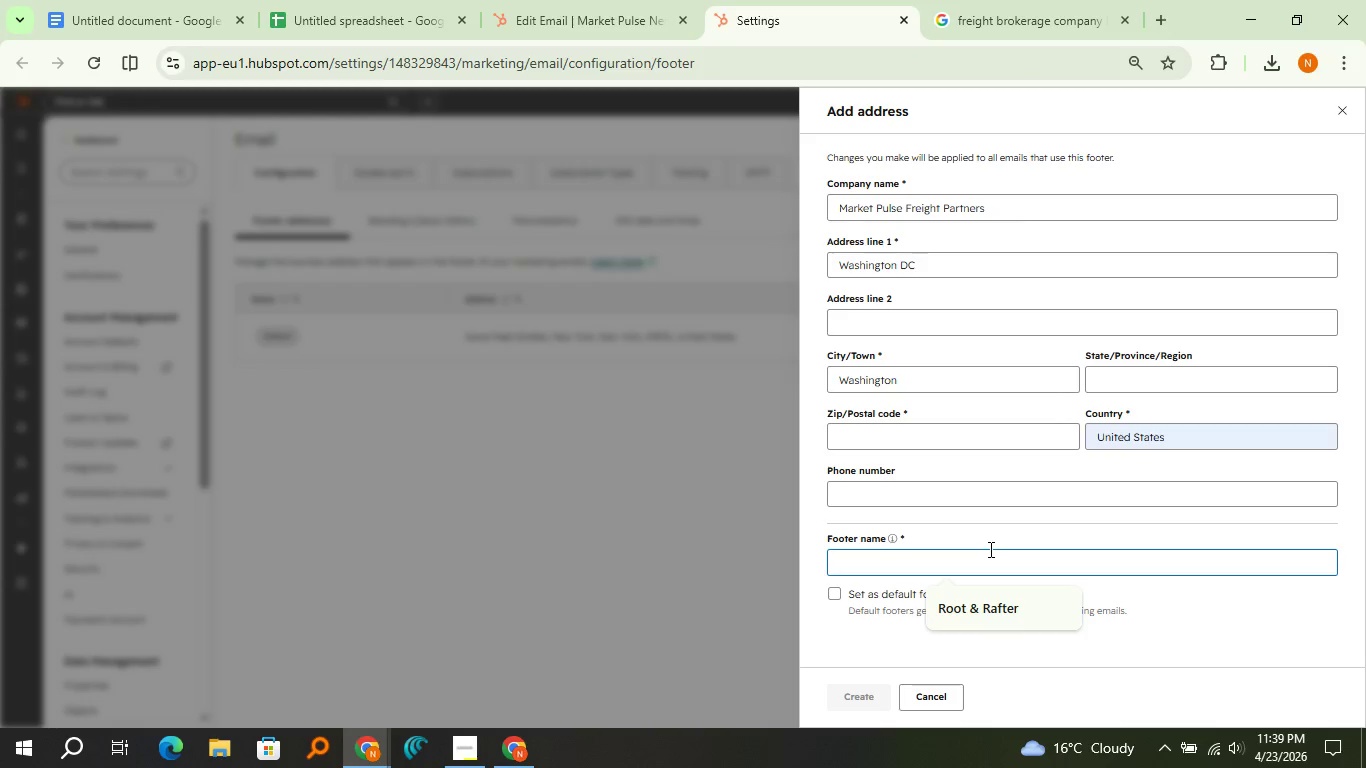 
type(Market Pulse)
 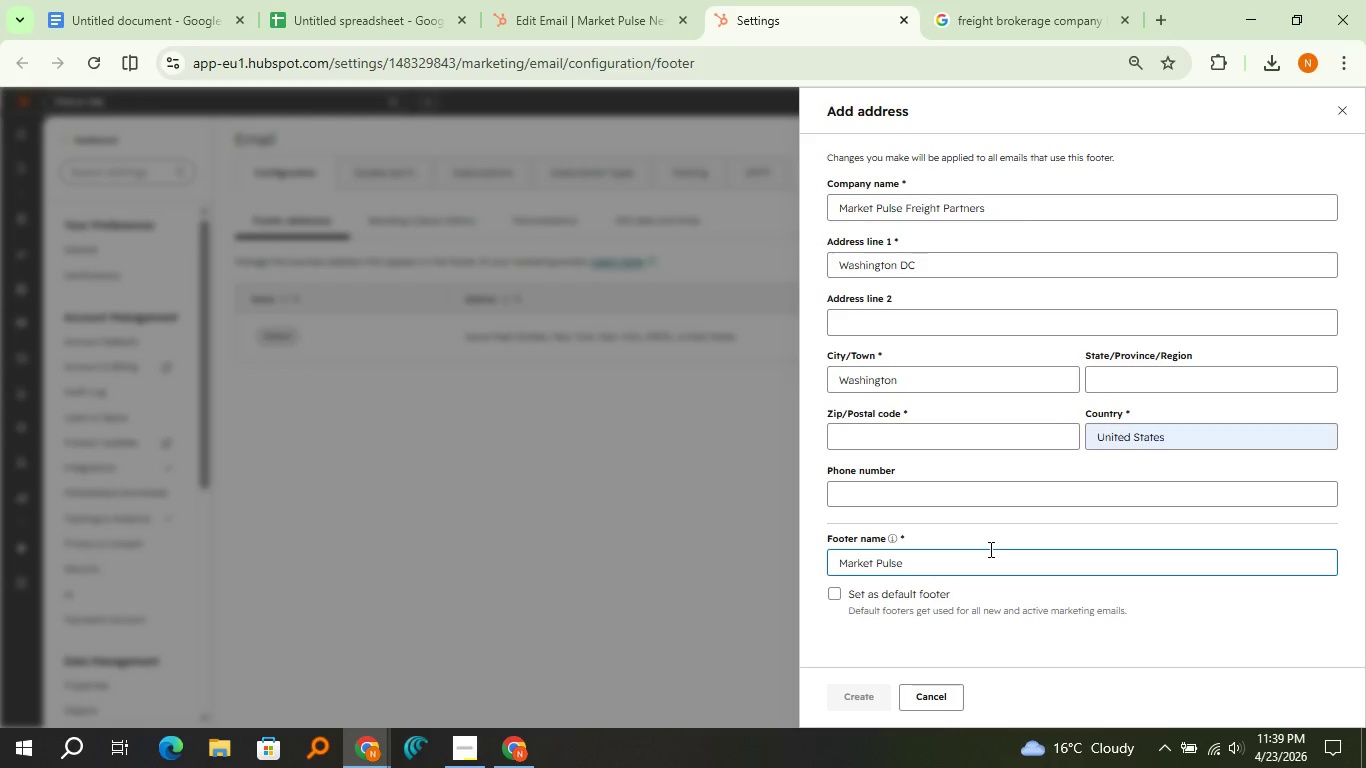 
left_click([874, 434])
 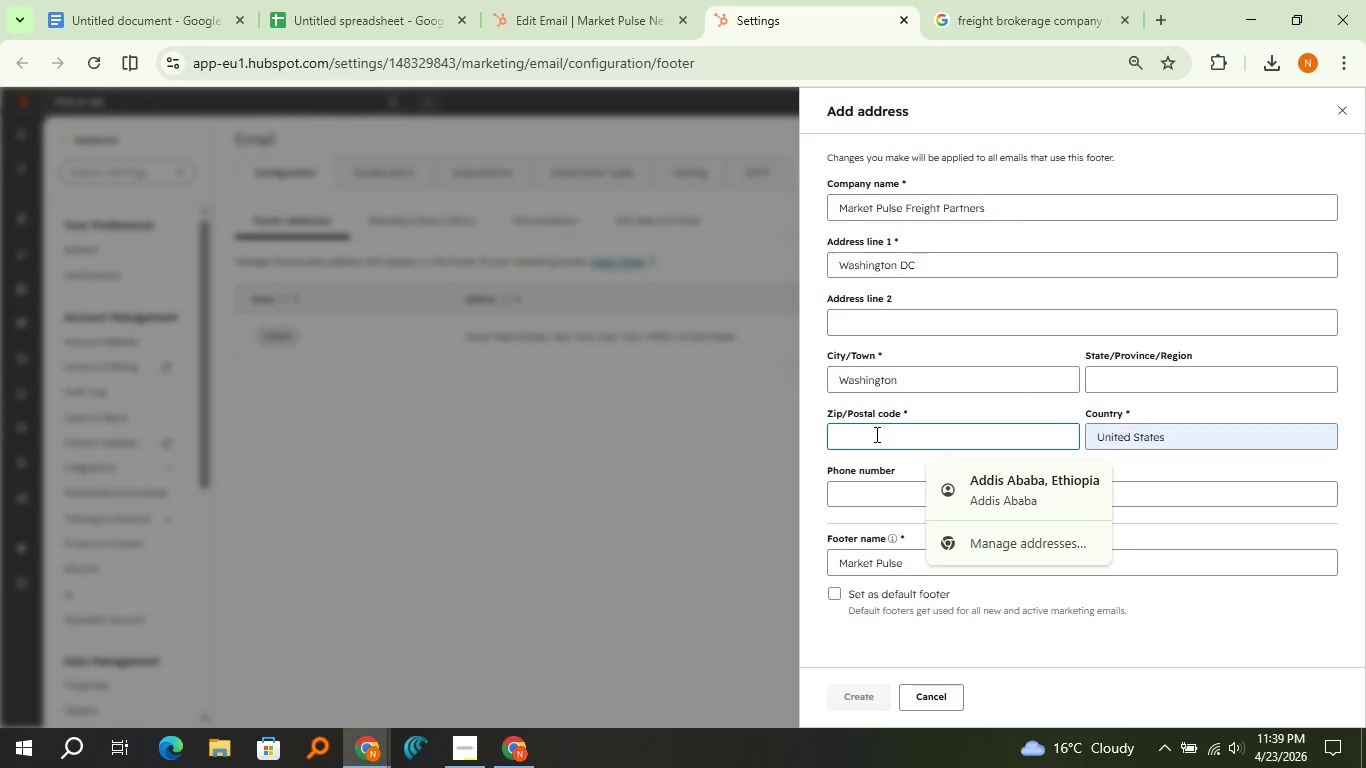 
type(04678)
 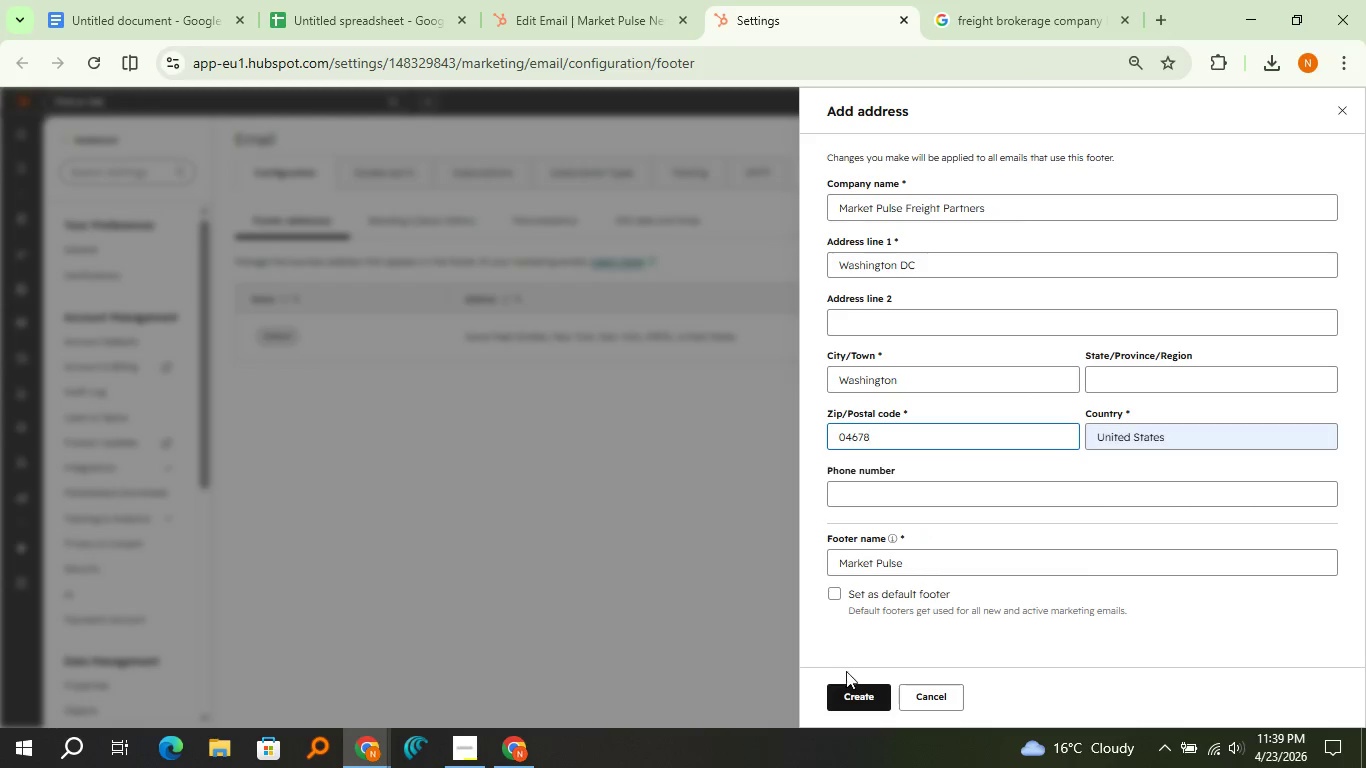 
left_click([850, 686])
 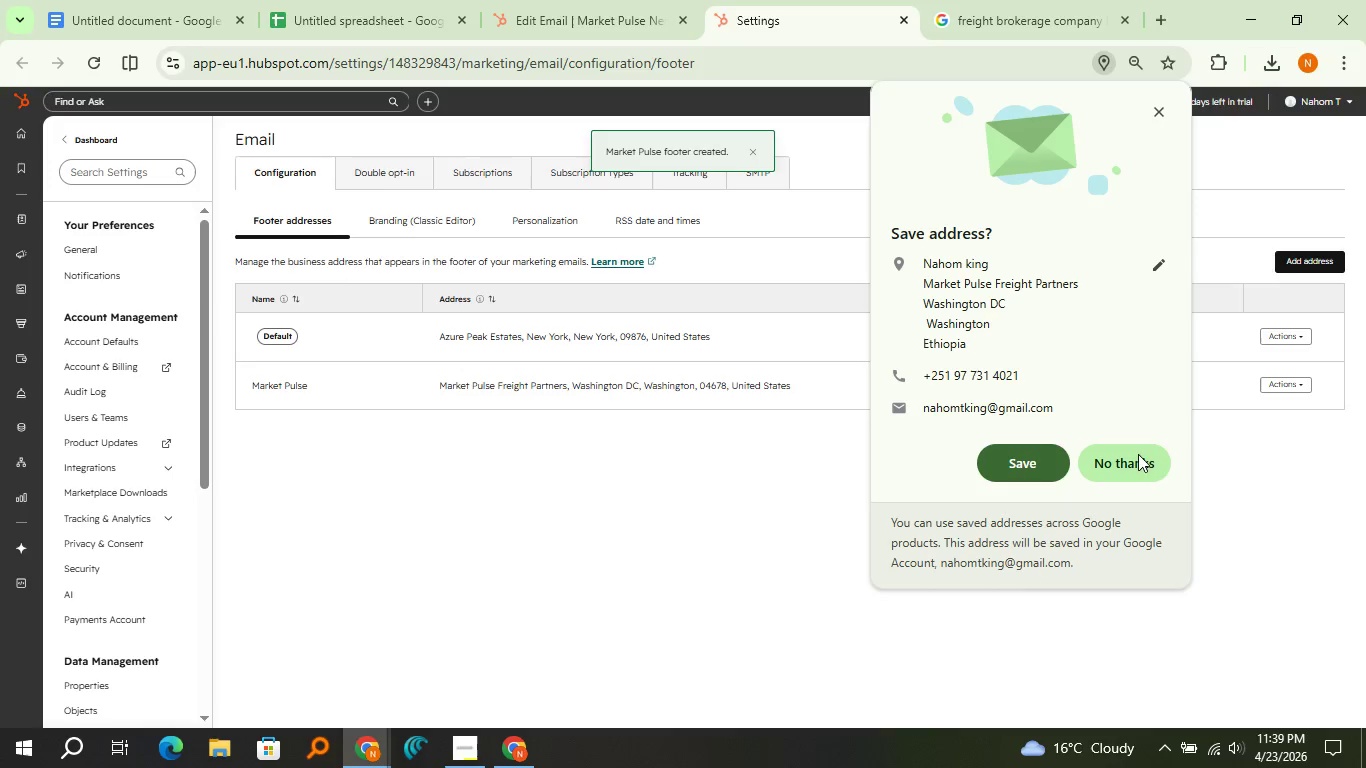 
left_click([1147, 463])
 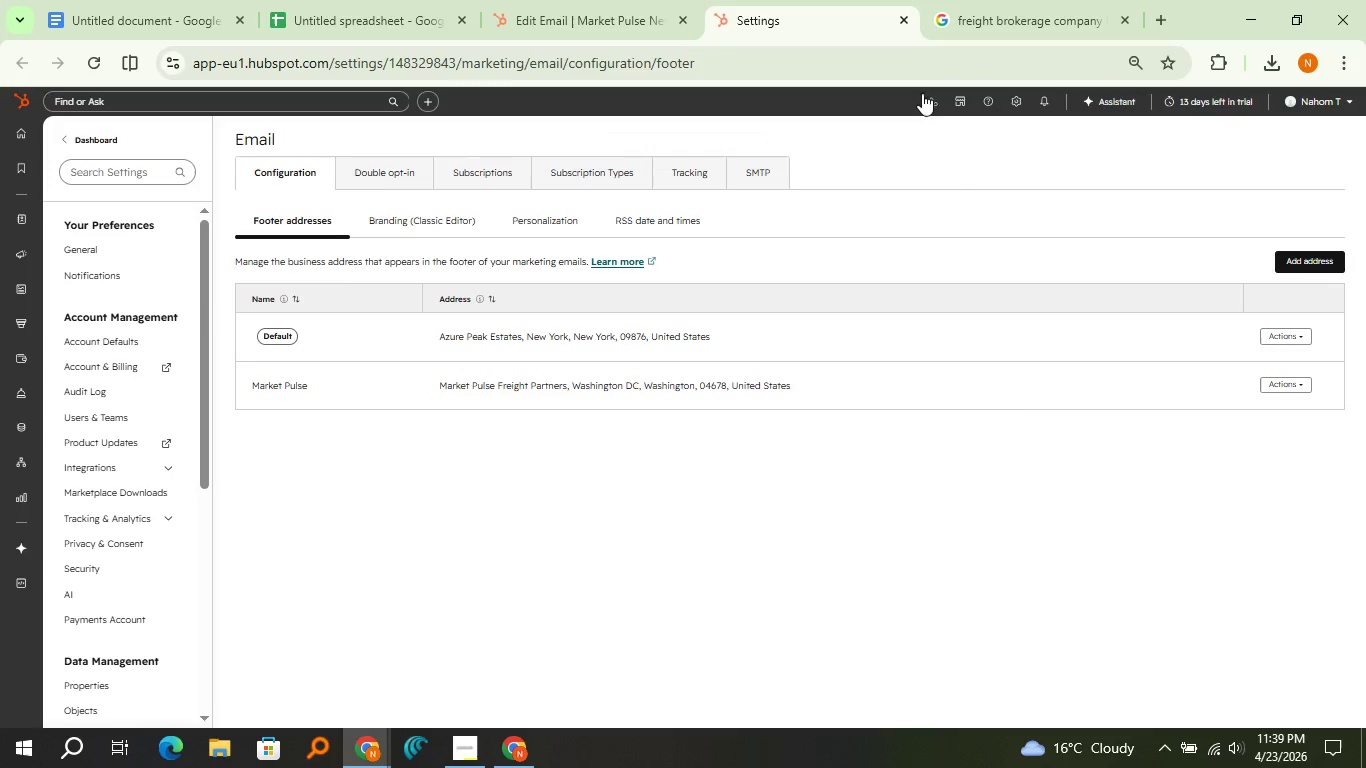 
left_click([906, 25])
 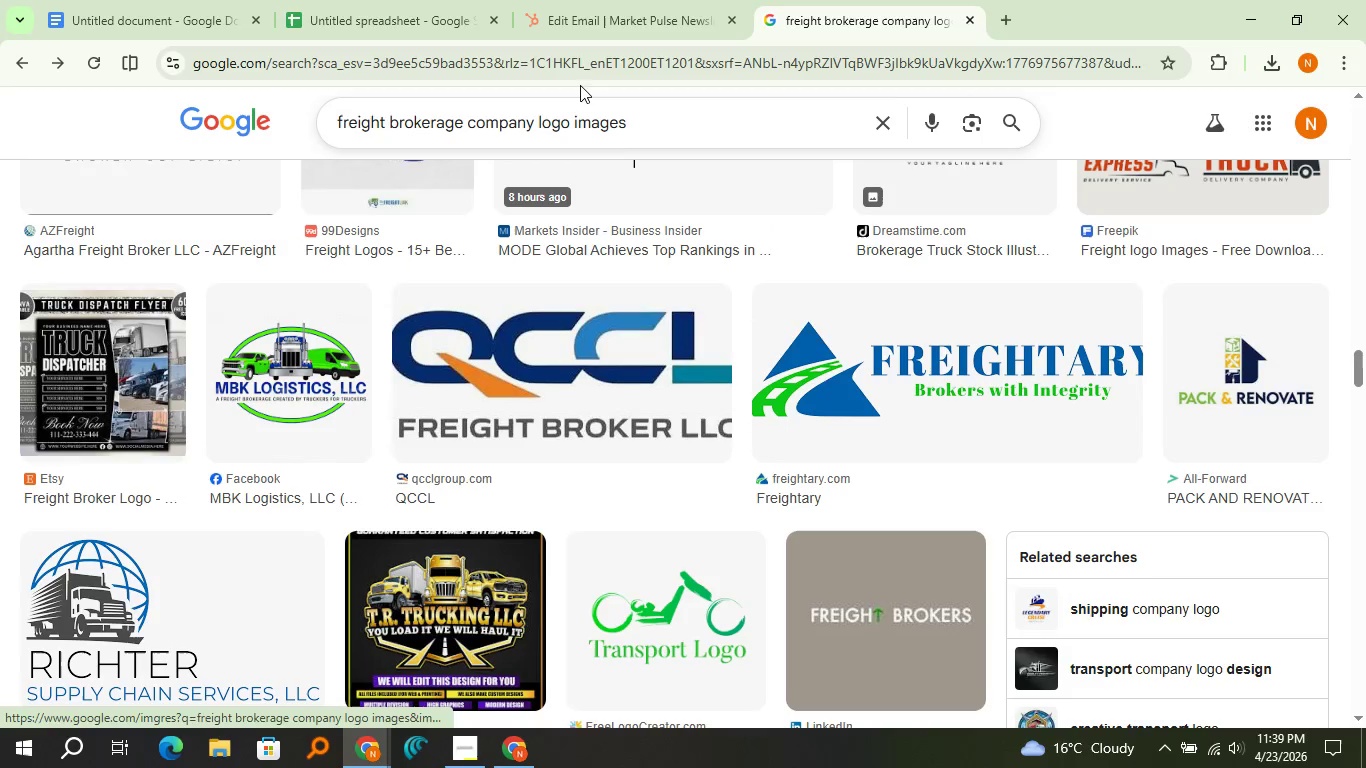 
left_click([596, 28])
 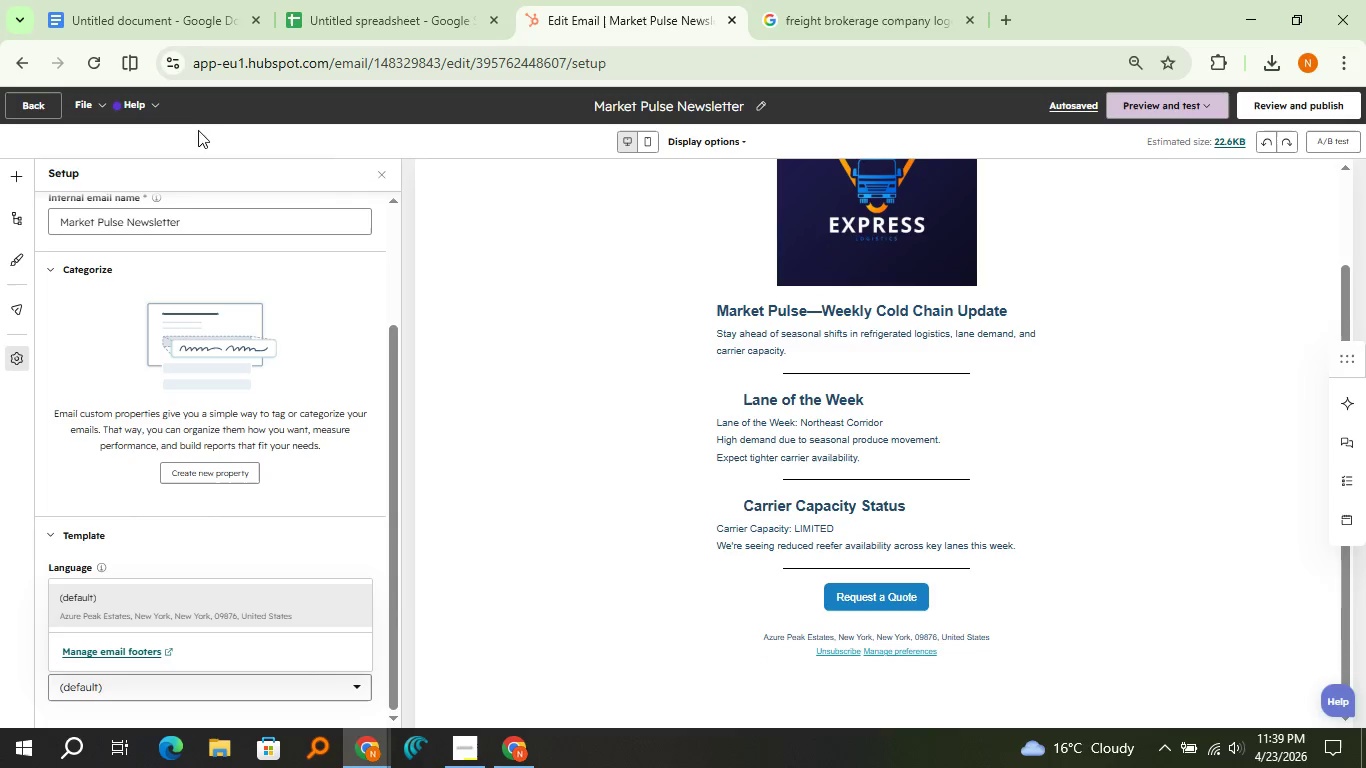 
left_click([93, 58])
 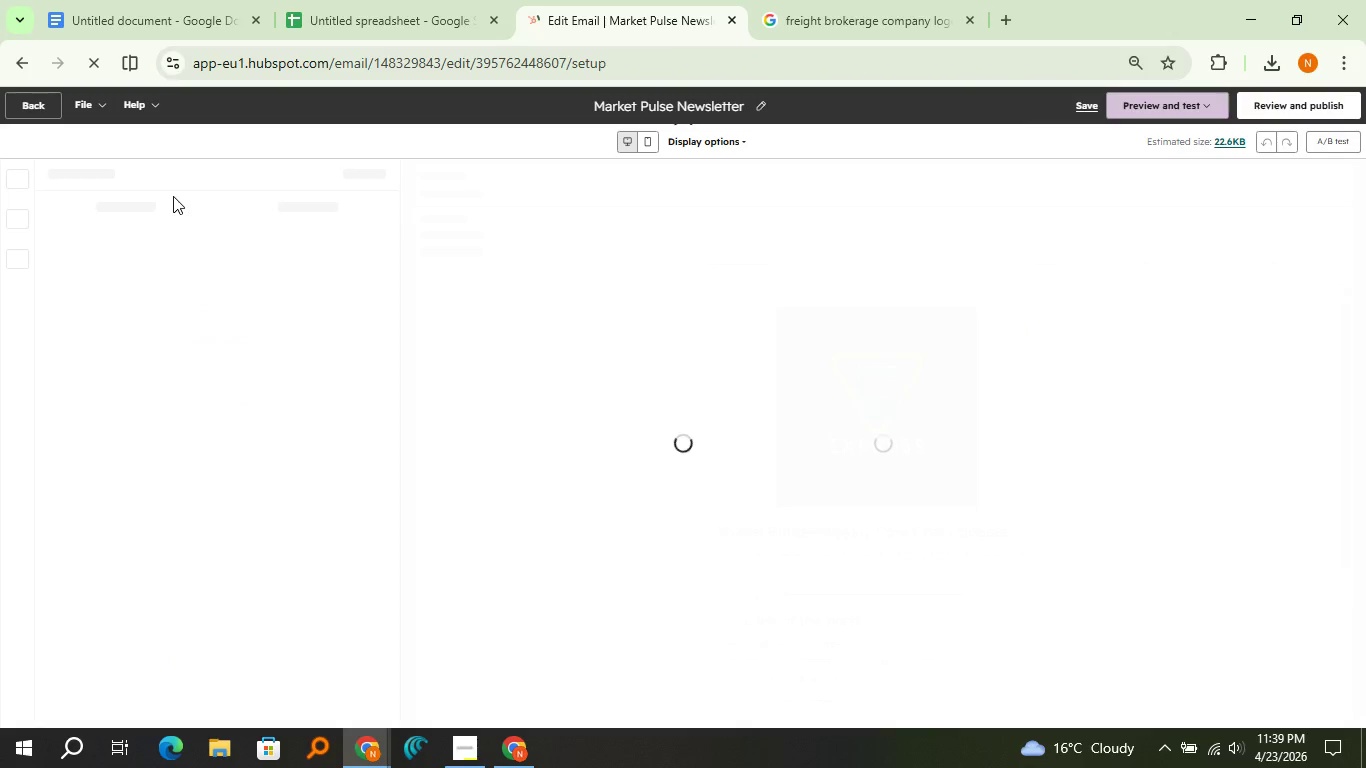 
wait(10.24)
 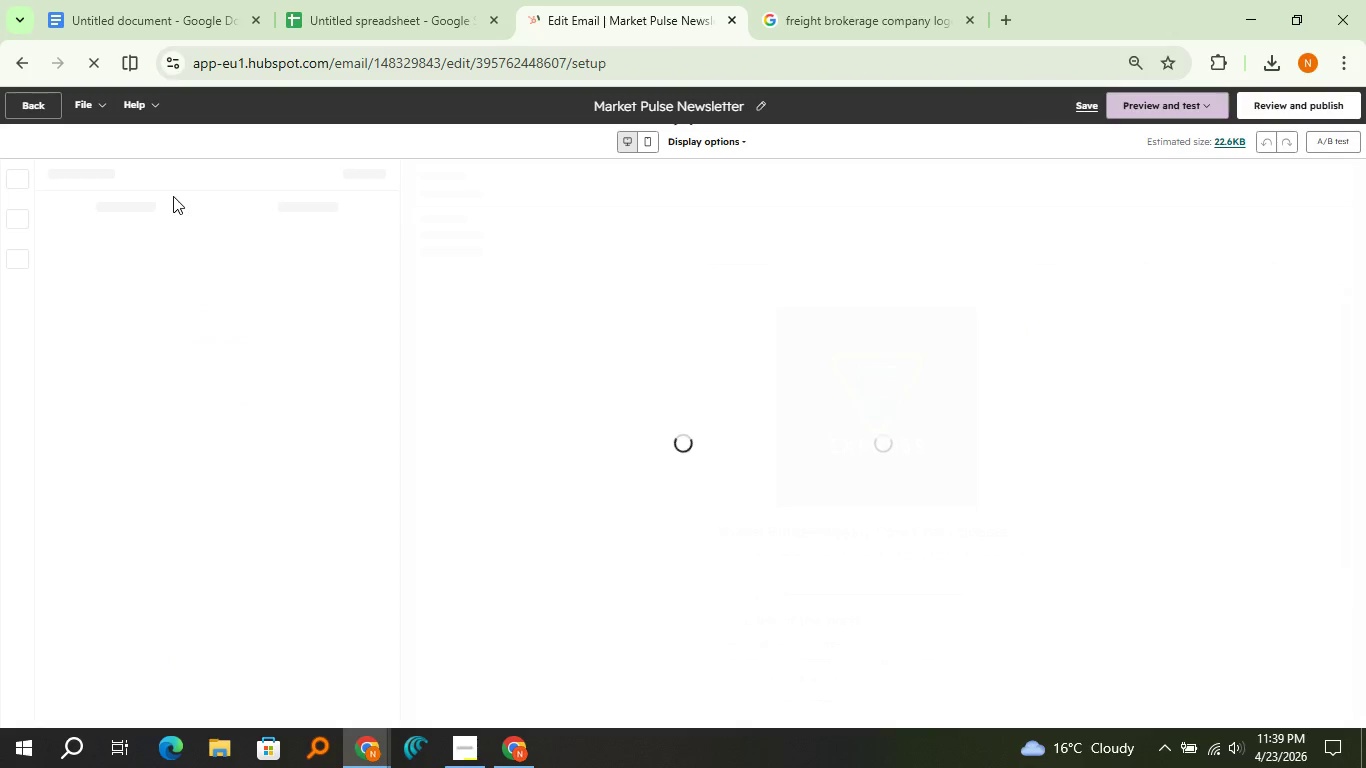 
scroll: coordinate [158, 470], scroll_direction: down, amount: 4.0
 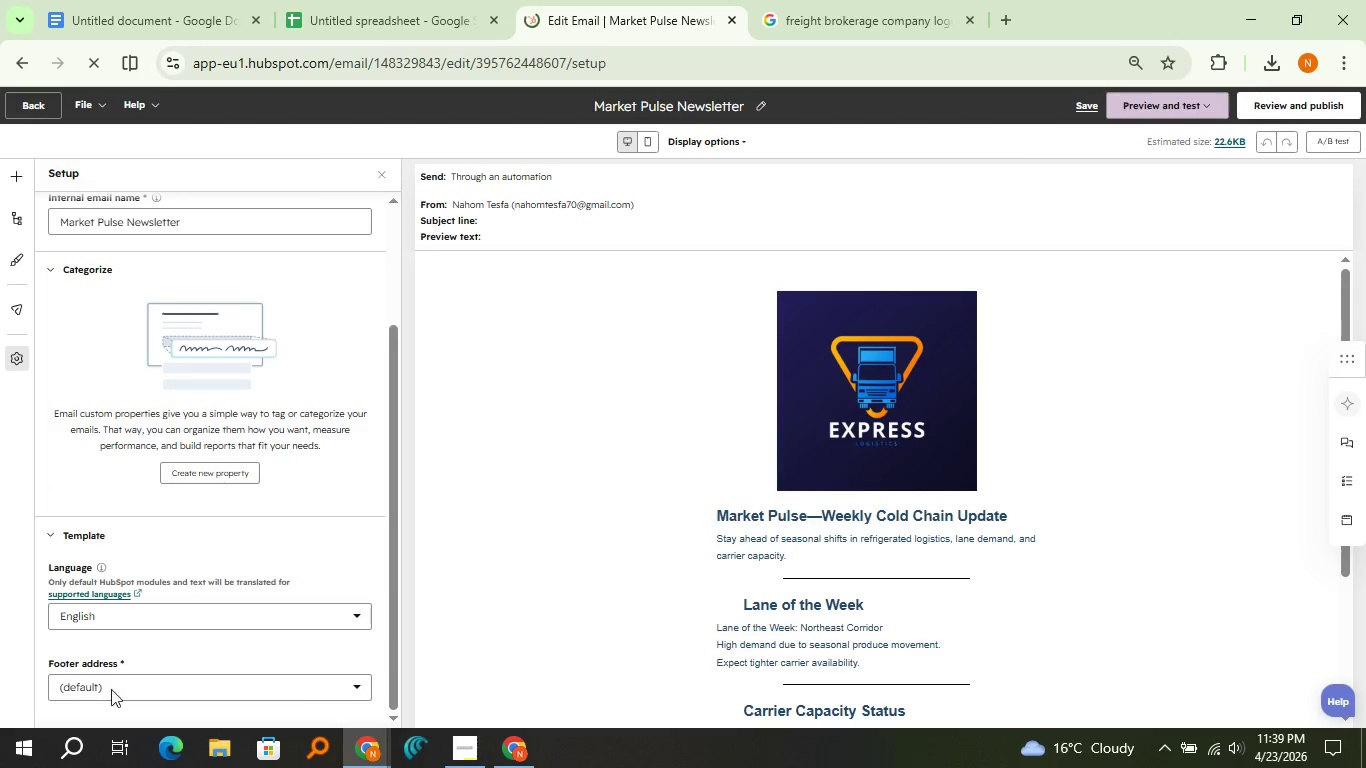 
left_click([111, 689])
 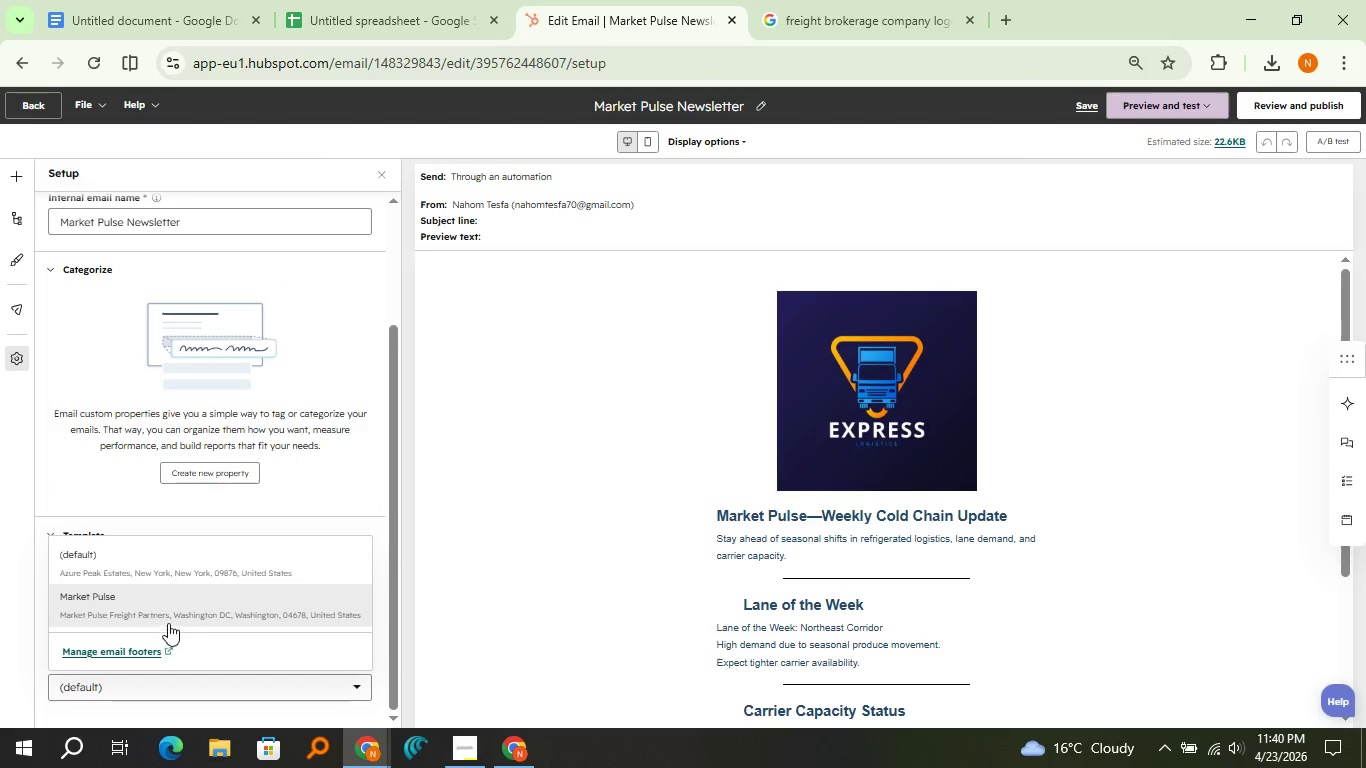 
left_click([180, 607])
 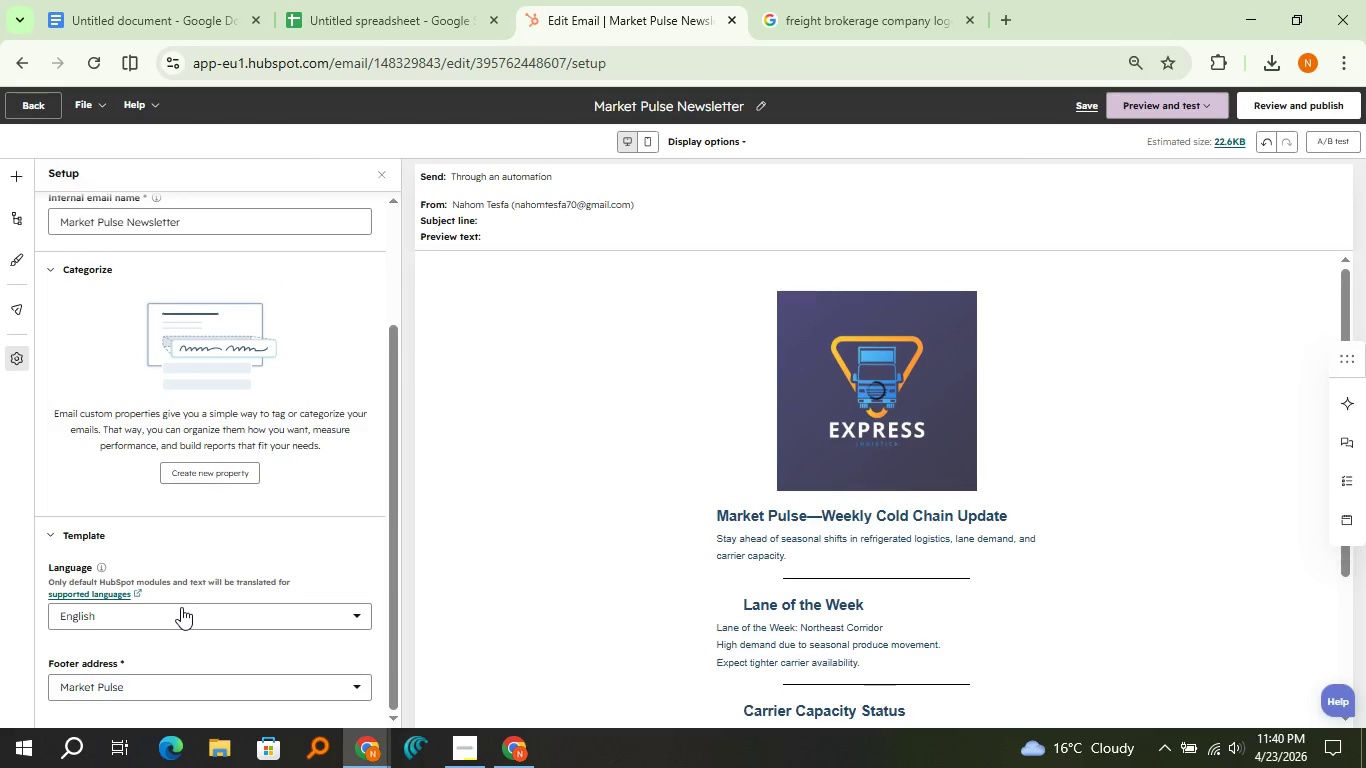 
scroll: coordinate [181, 607], scroll_direction: down, amount: 3.0
 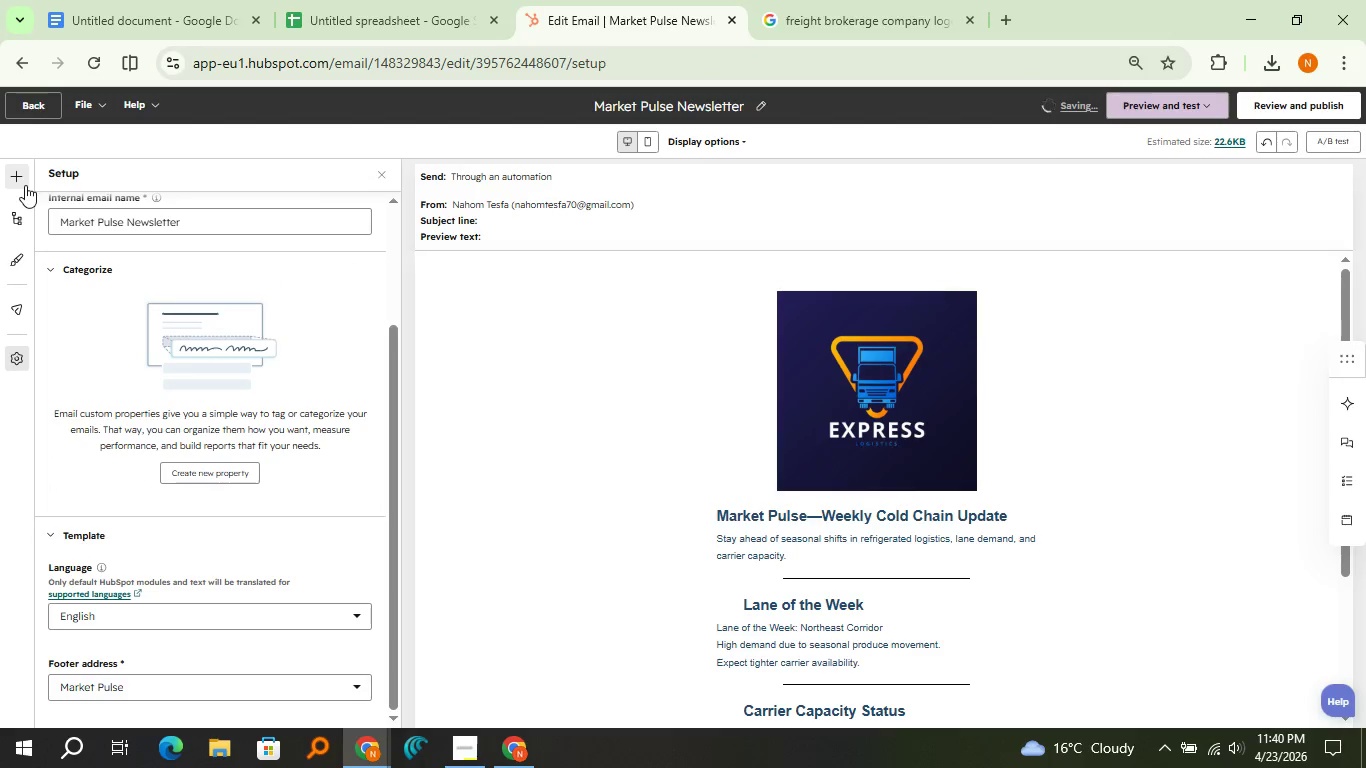 
left_click([25, 185])
 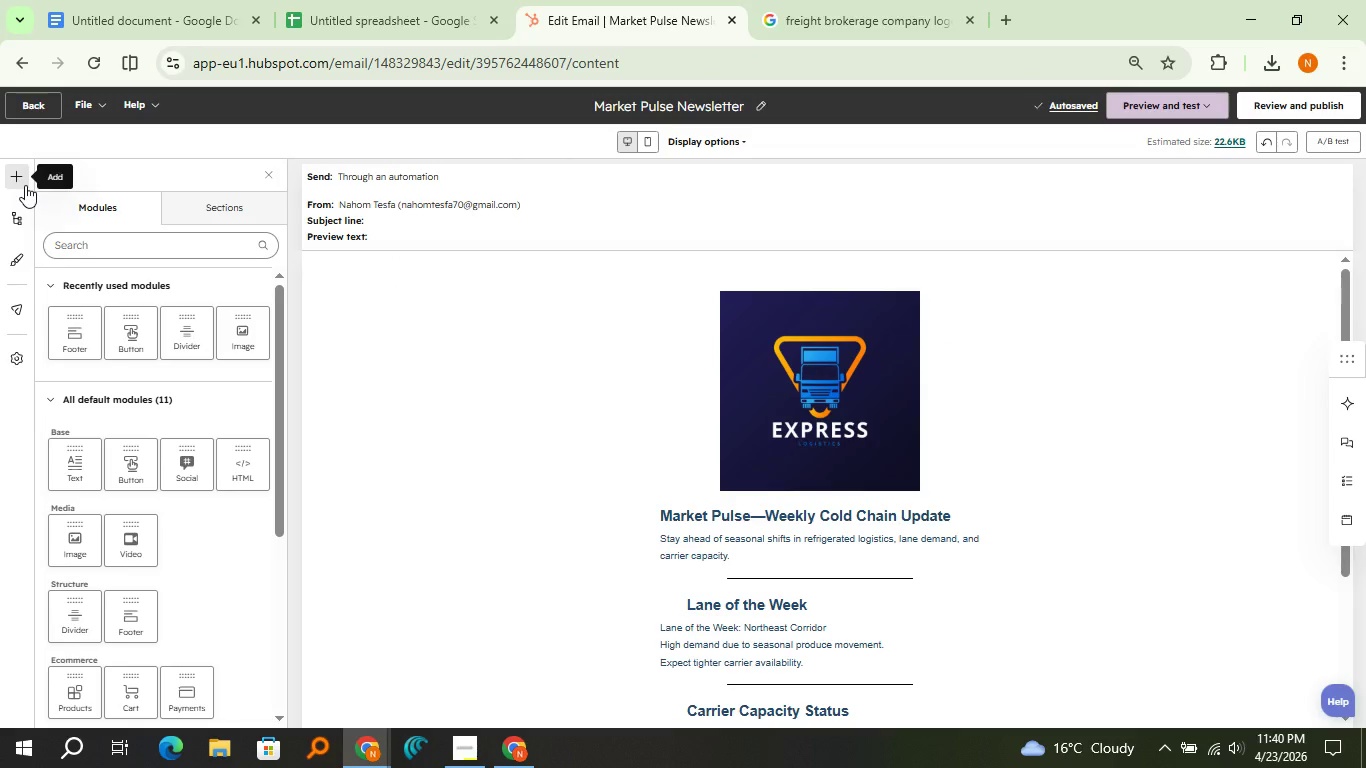 
wait(6.34)
 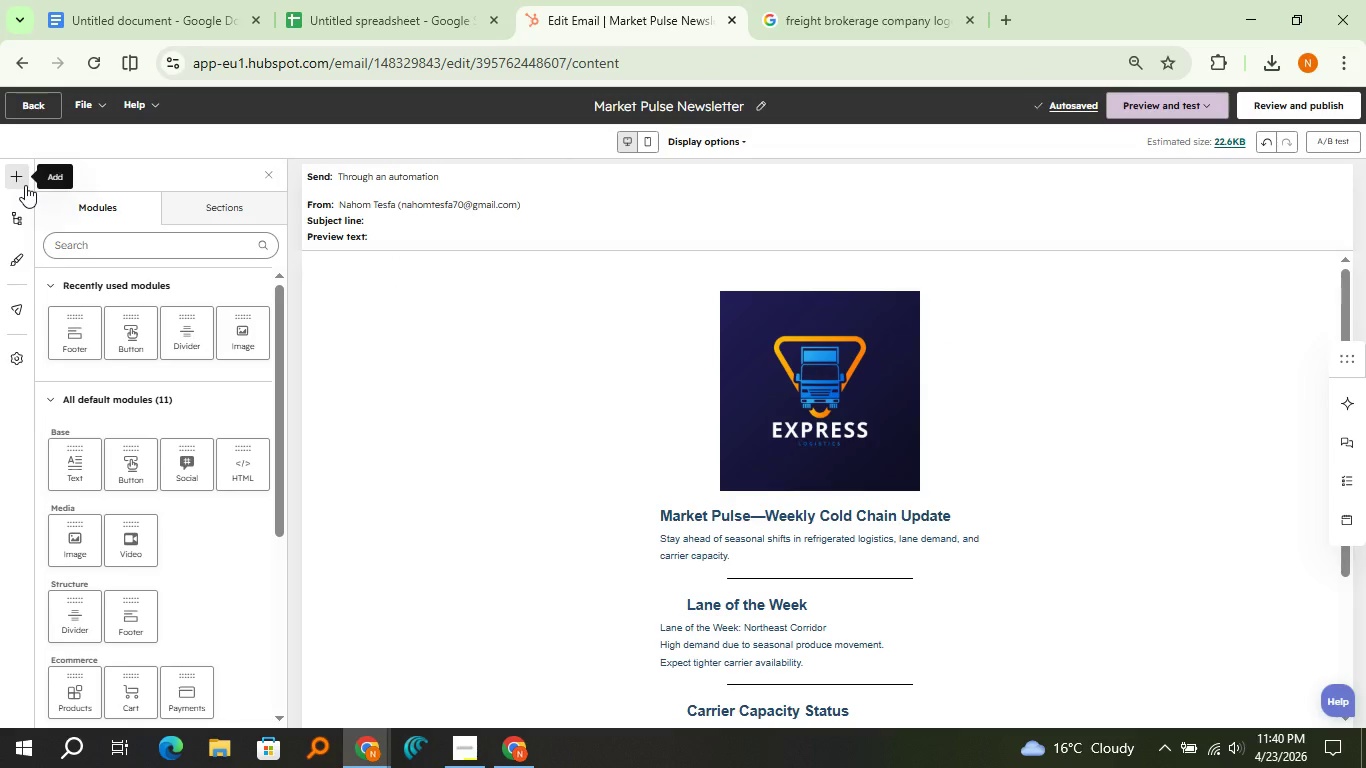 
scroll: coordinate [647, 343], scroll_direction: down, amount: 1.0
 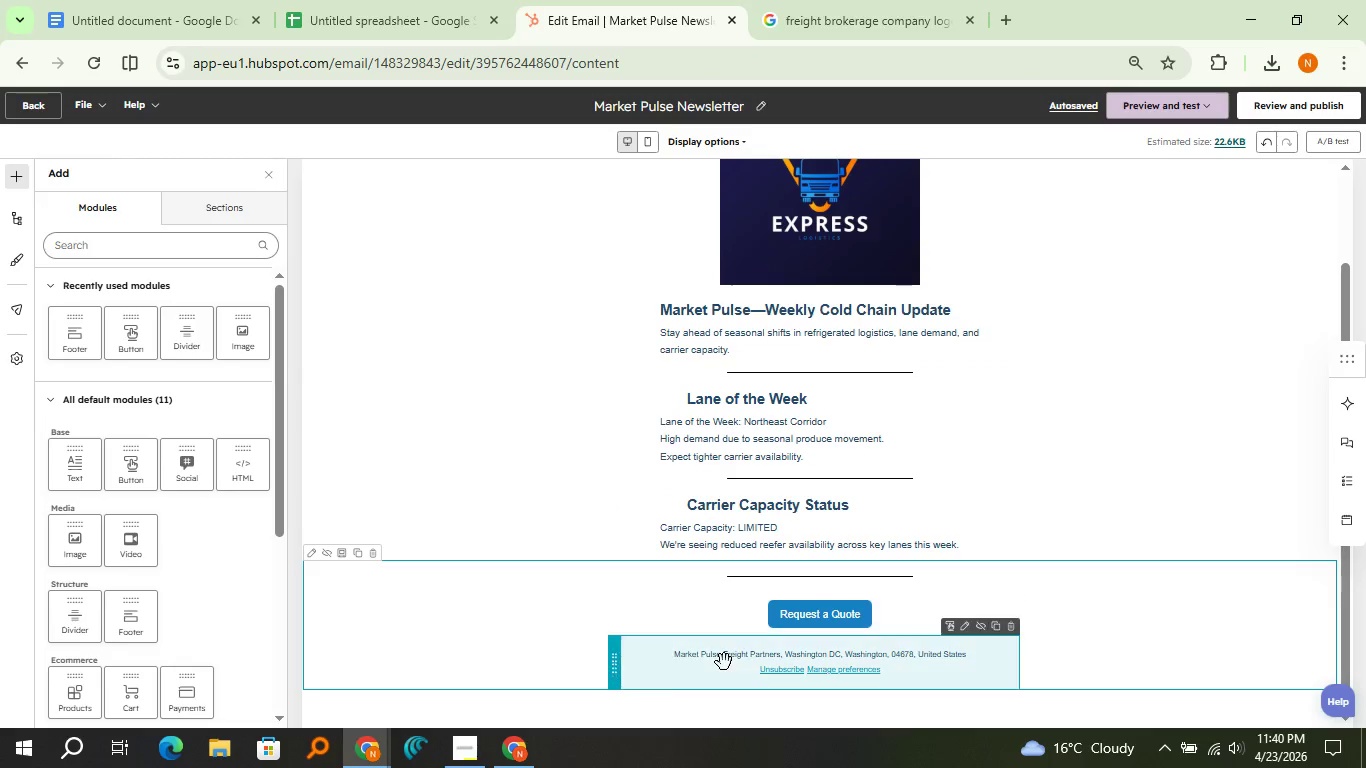 
scroll: coordinate [683, 438], scroll_direction: up, amount: 8.0
 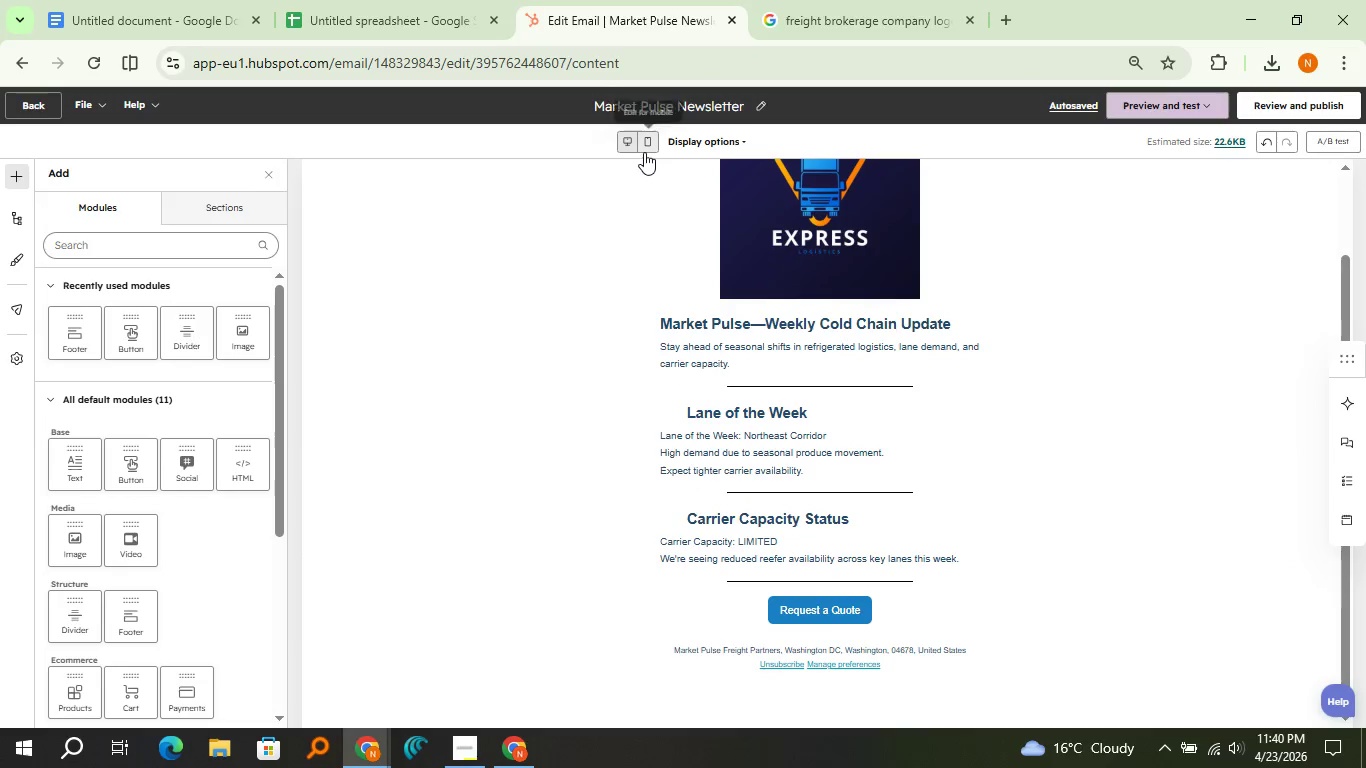 
left_click([646, 149])
 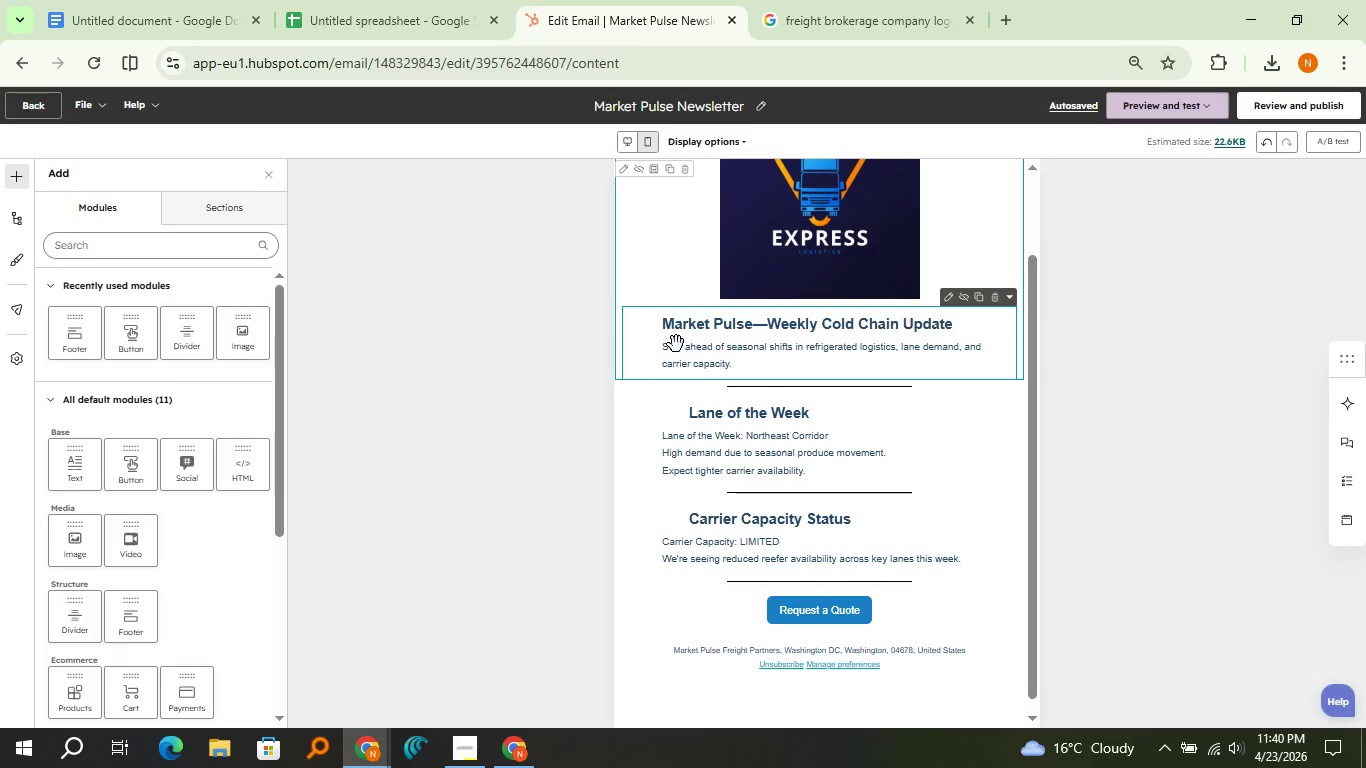 
scroll: coordinate [676, 344], scroll_direction: up, amount: 5.0
 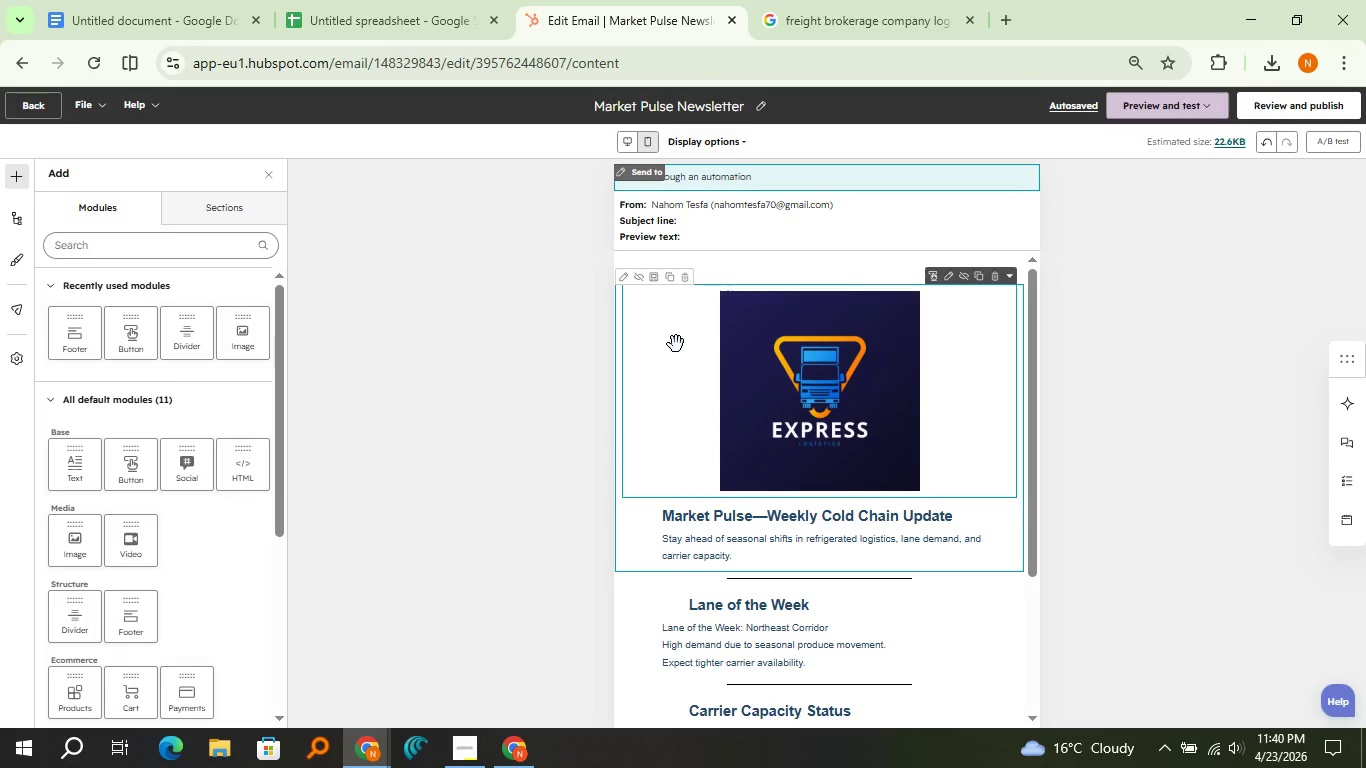 
scroll: coordinate [716, 523], scroll_direction: down, amount: 5.0
 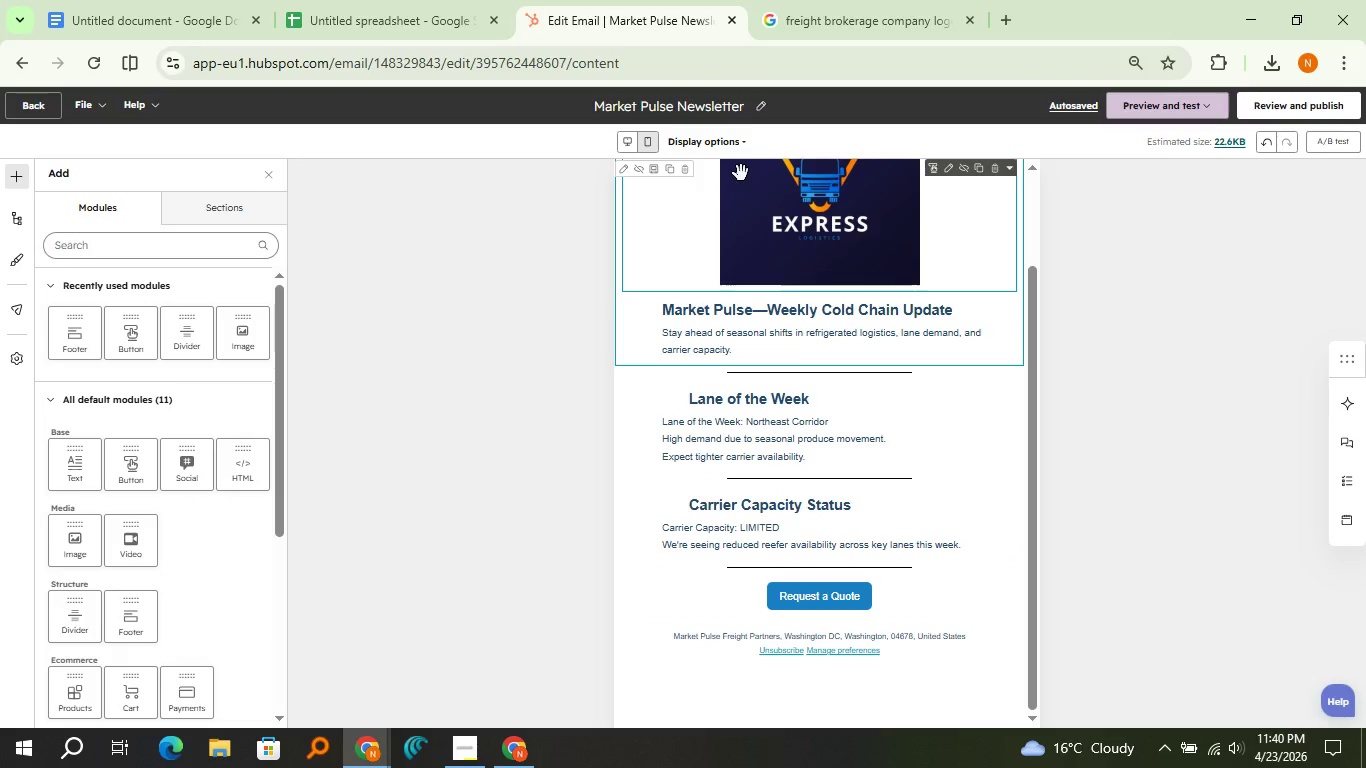 
scroll: coordinate [745, 191], scroll_direction: up, amount: 3.0
 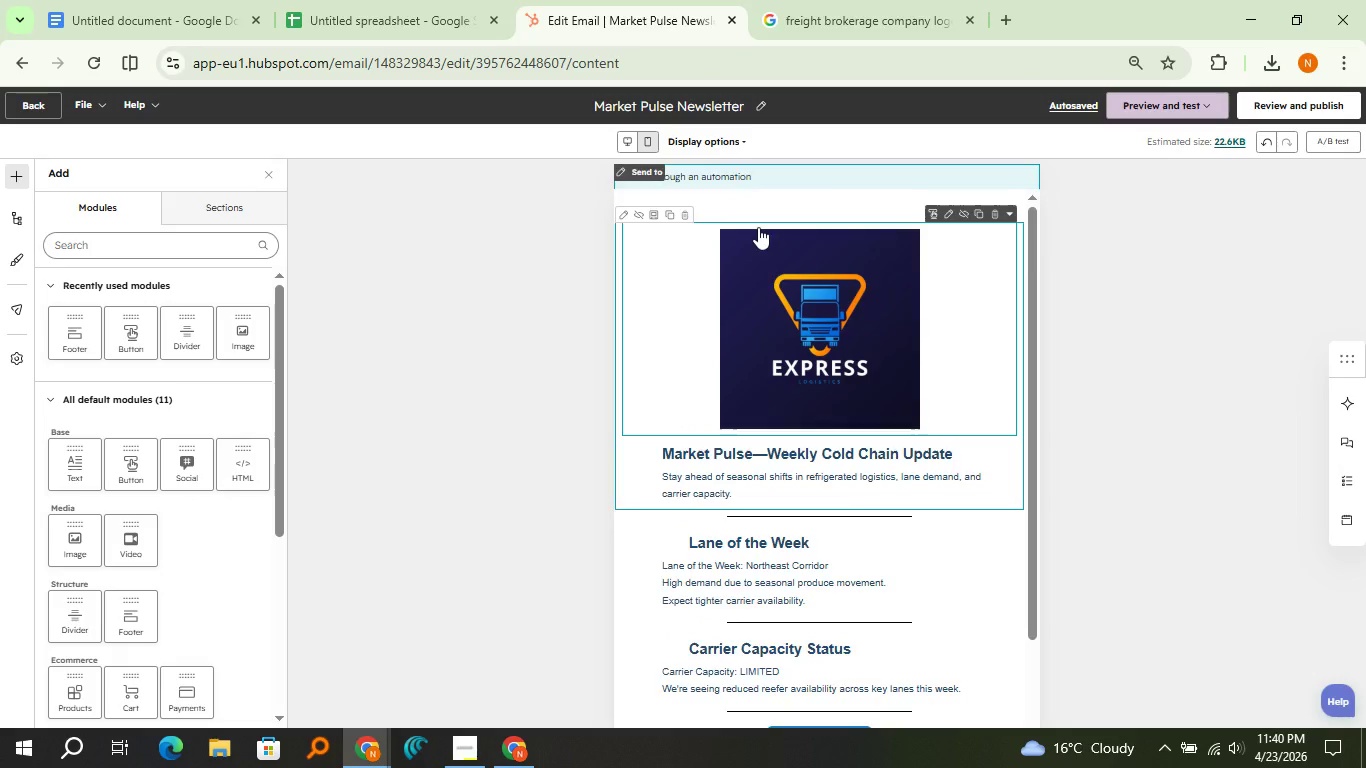 
mouse_move([771, 323])
 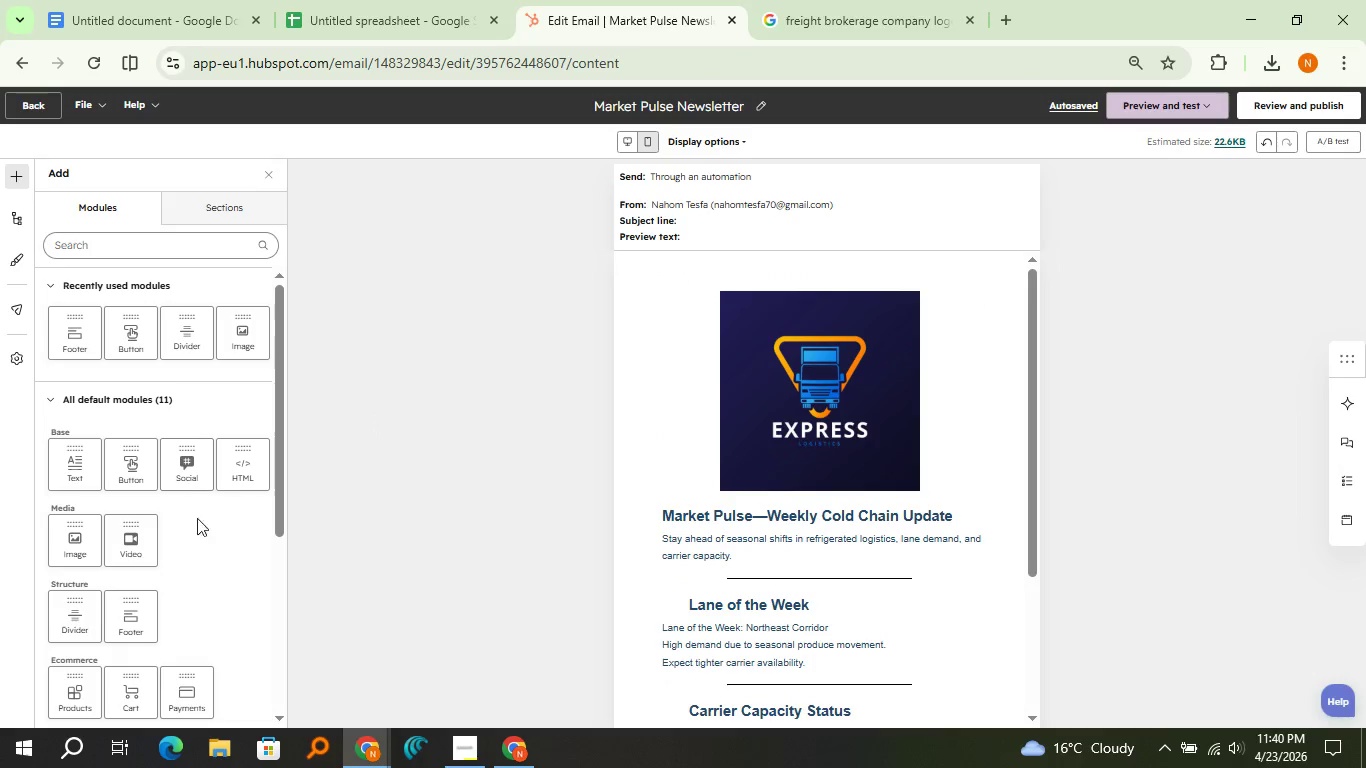 
scroll: coordinate [227, 592], scroll_direction: down, amount: 6.0
 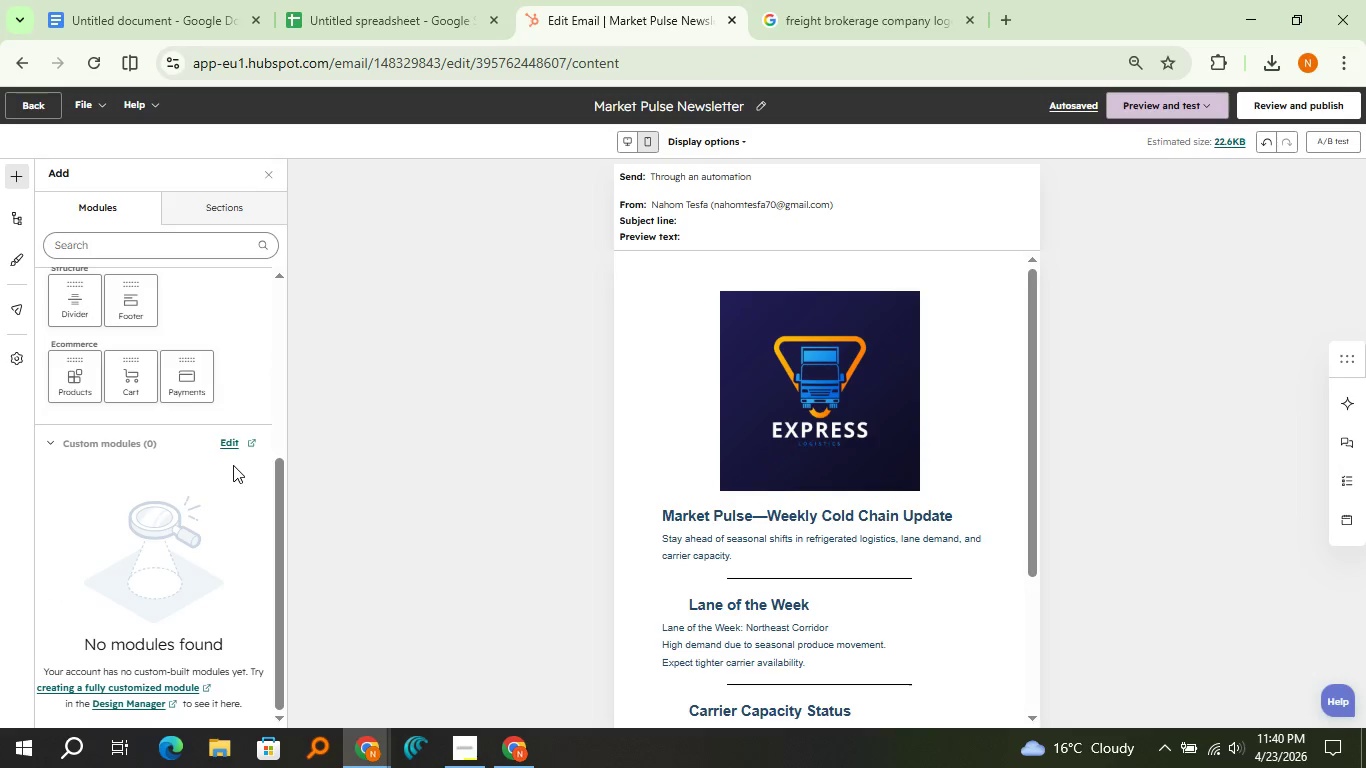 
left_click([239, 448])
 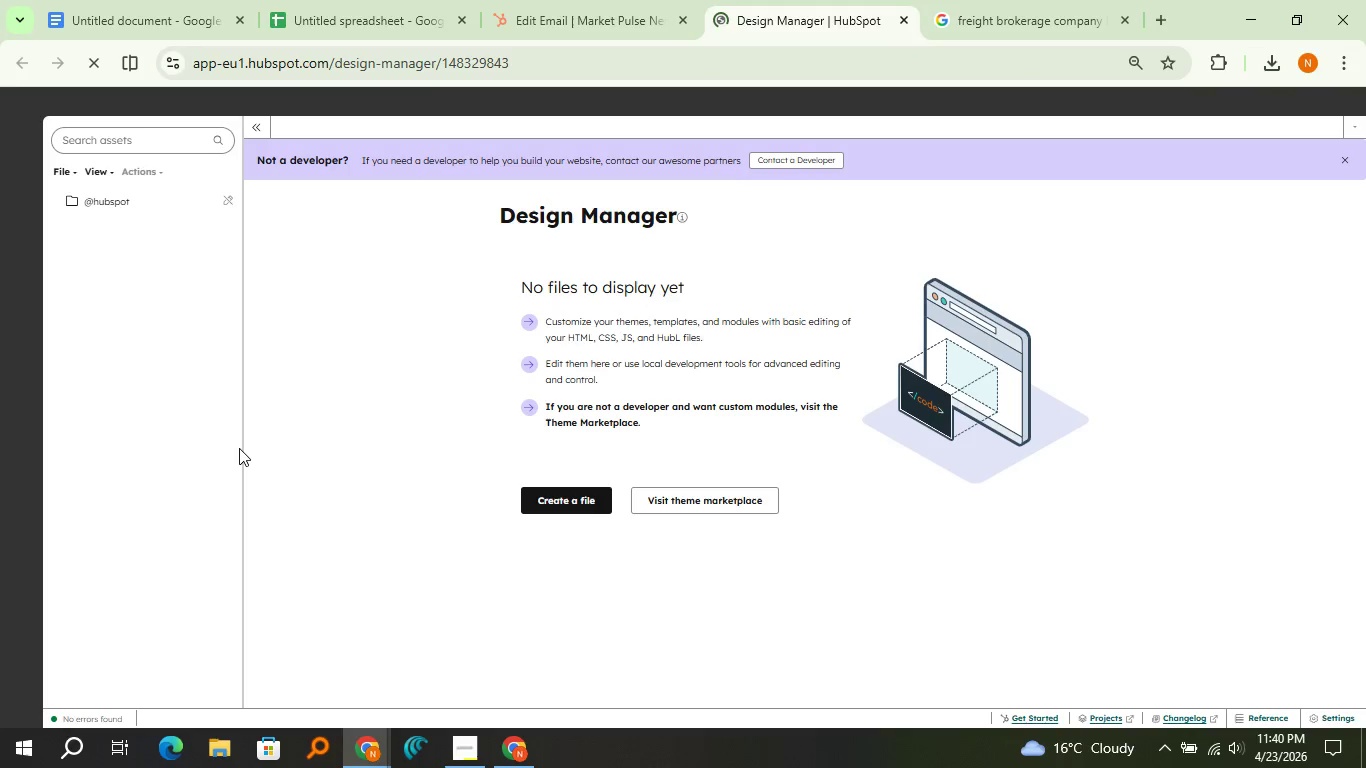 
wait(8.48)
 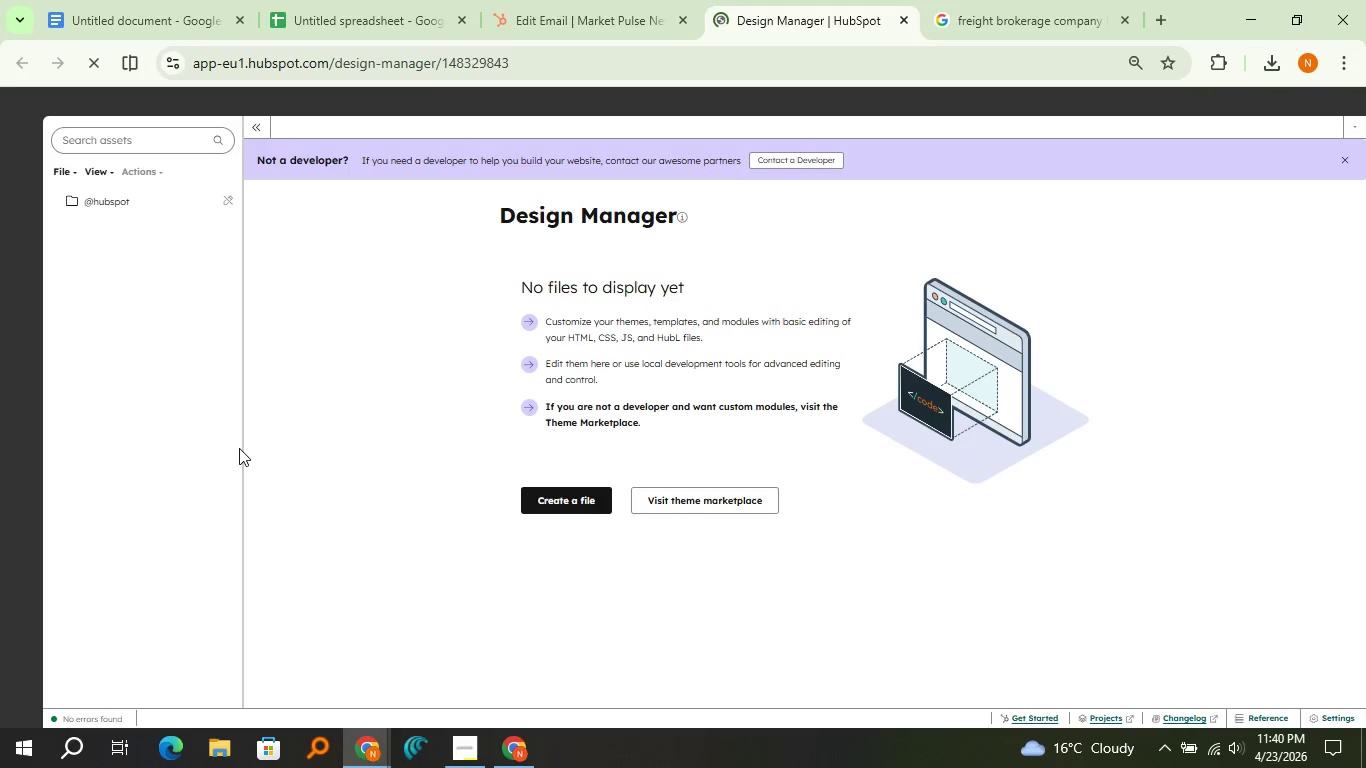 
left_click([899, 21])
 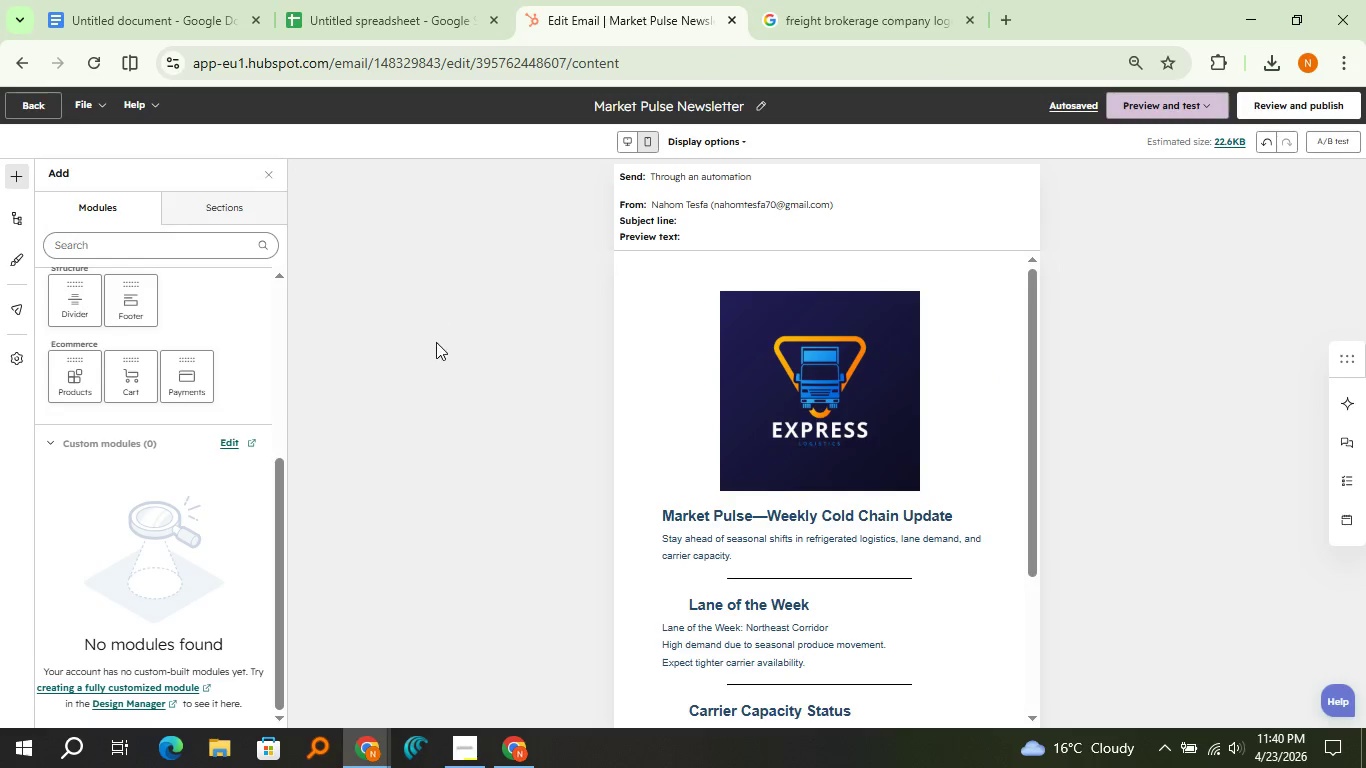 
scroll: coordinate [438, 344], scroll_direction: up, amount: 3.0
 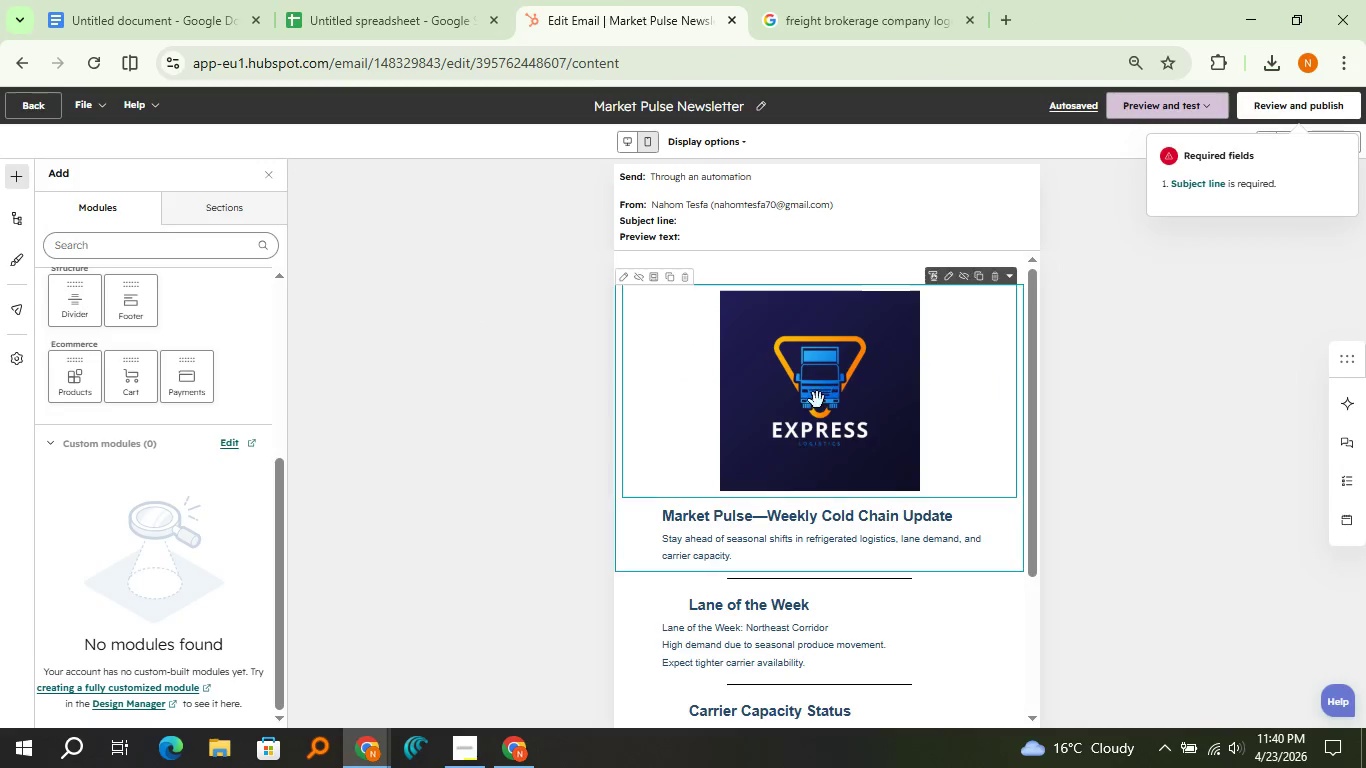 
left_click([711, 225])
 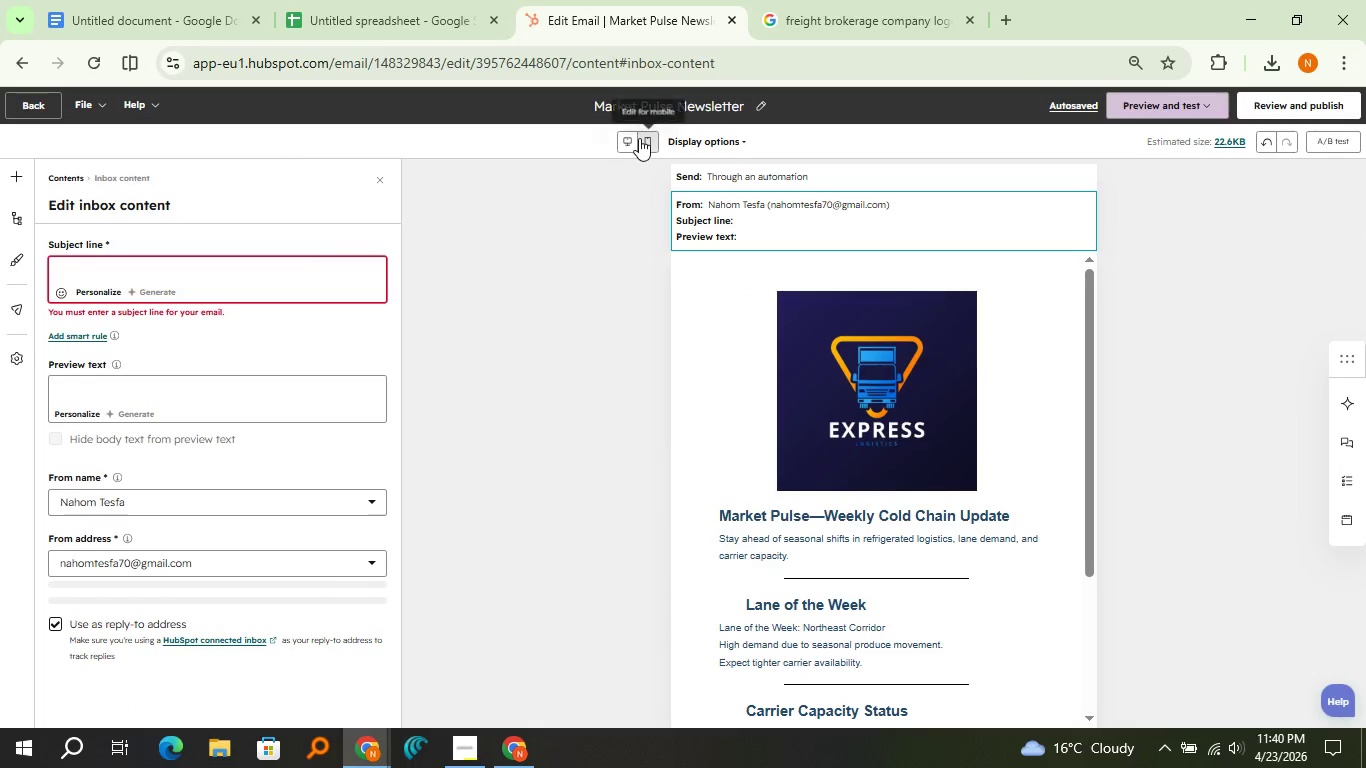 
left_click([633, 141])
 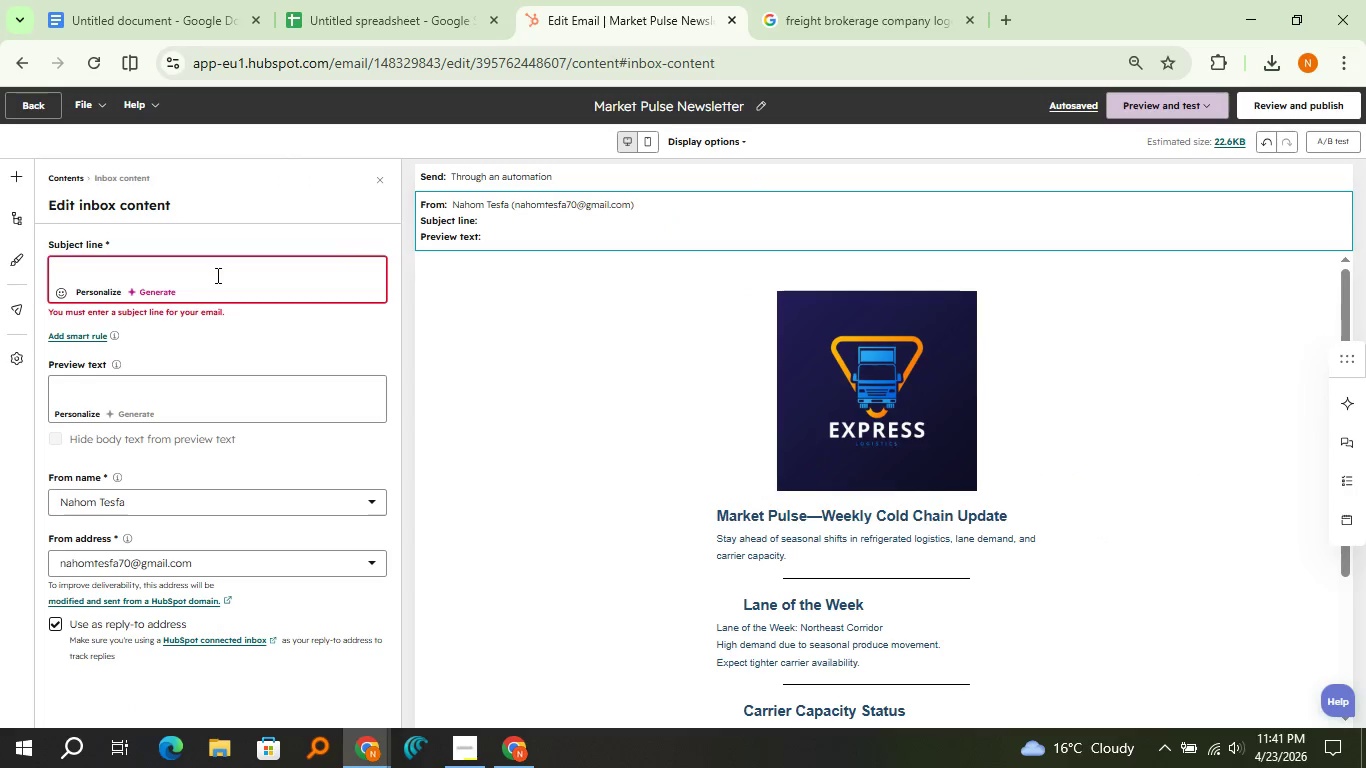 
left_click([216, 275])
 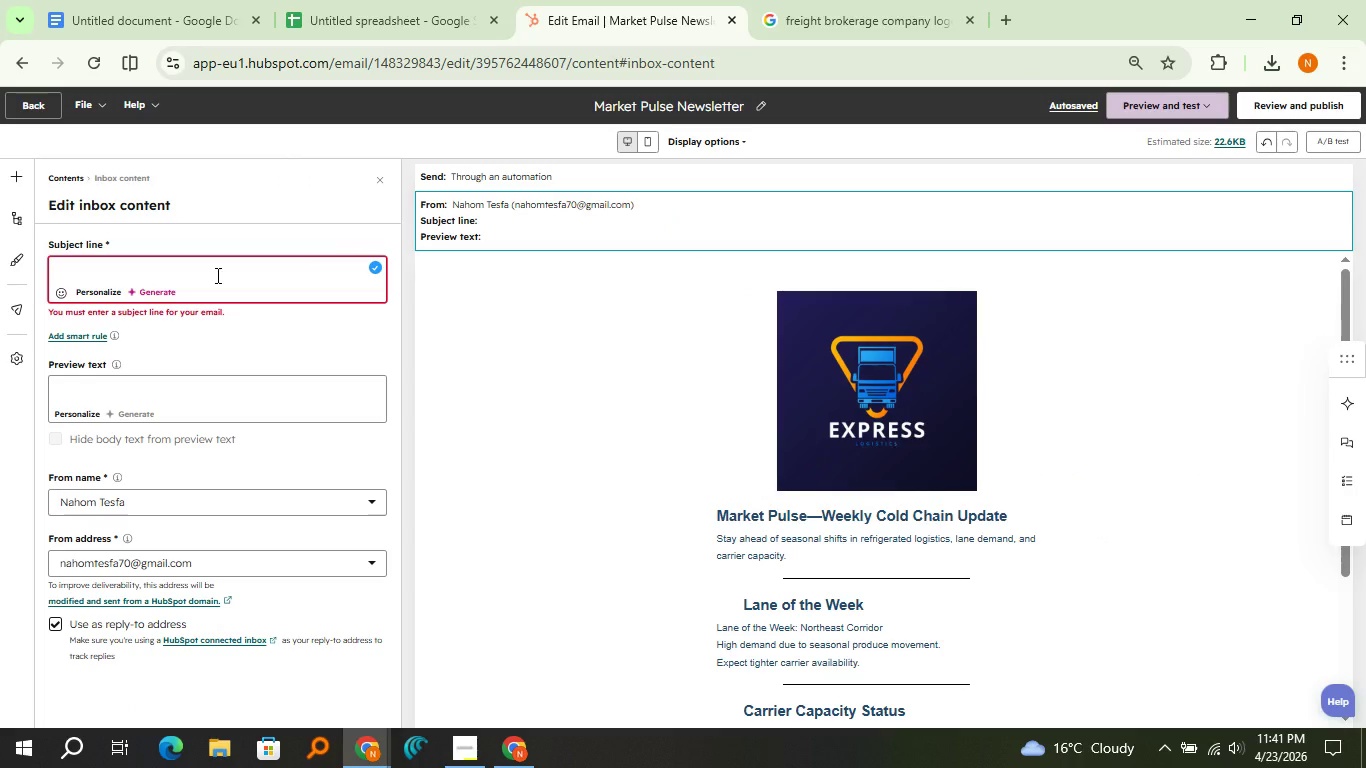 
type(Market Pulse news)
key(Backspace)
key(Backspace)
key(Backspace)
key(Backspace)
type(Newsletter)
 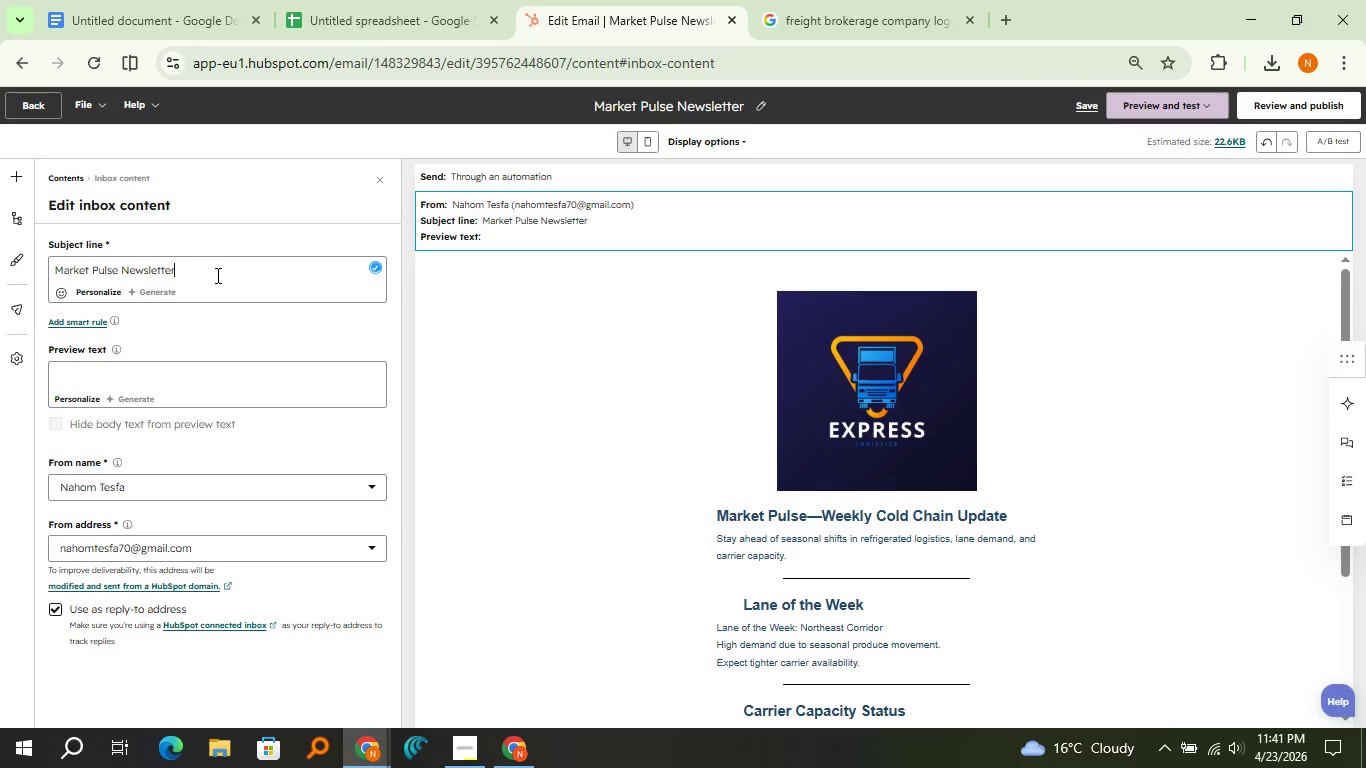 
left_click([516, 376])
 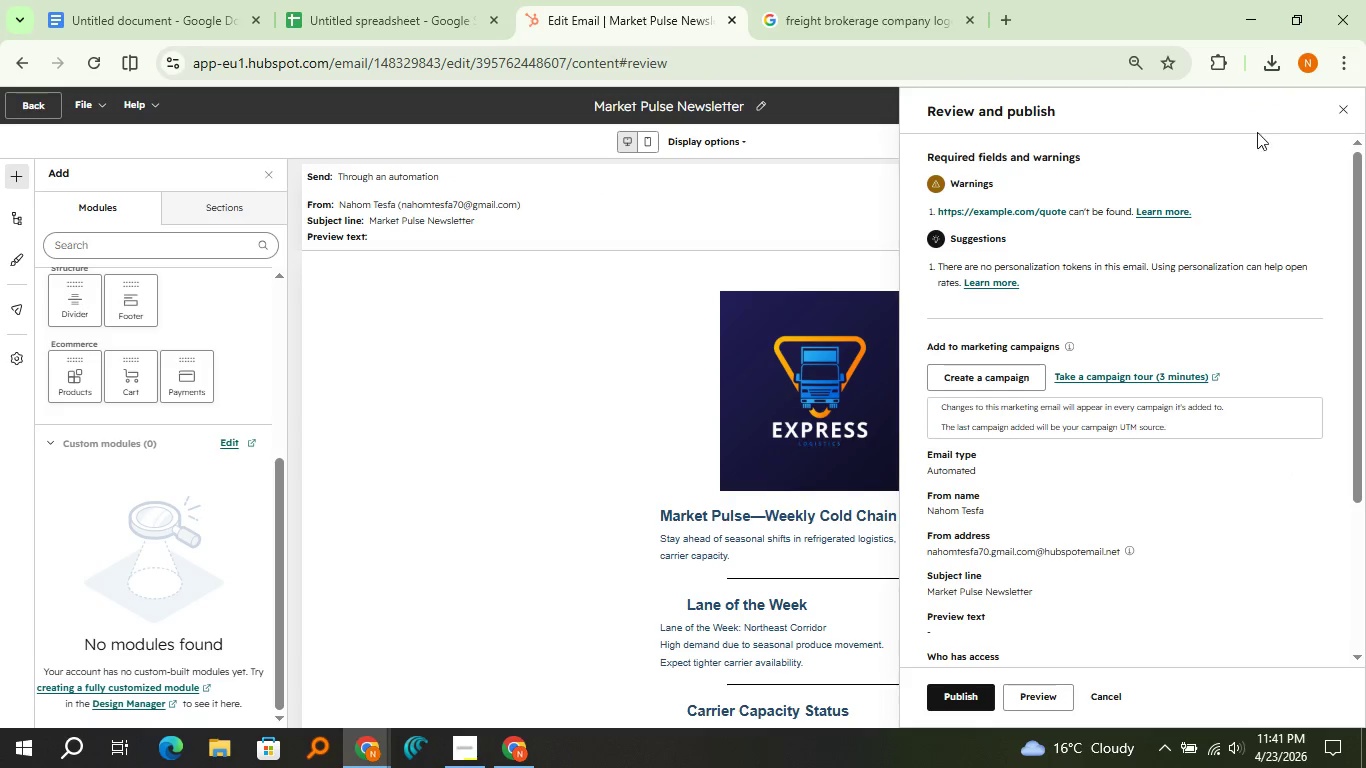 
wait(5.2)
 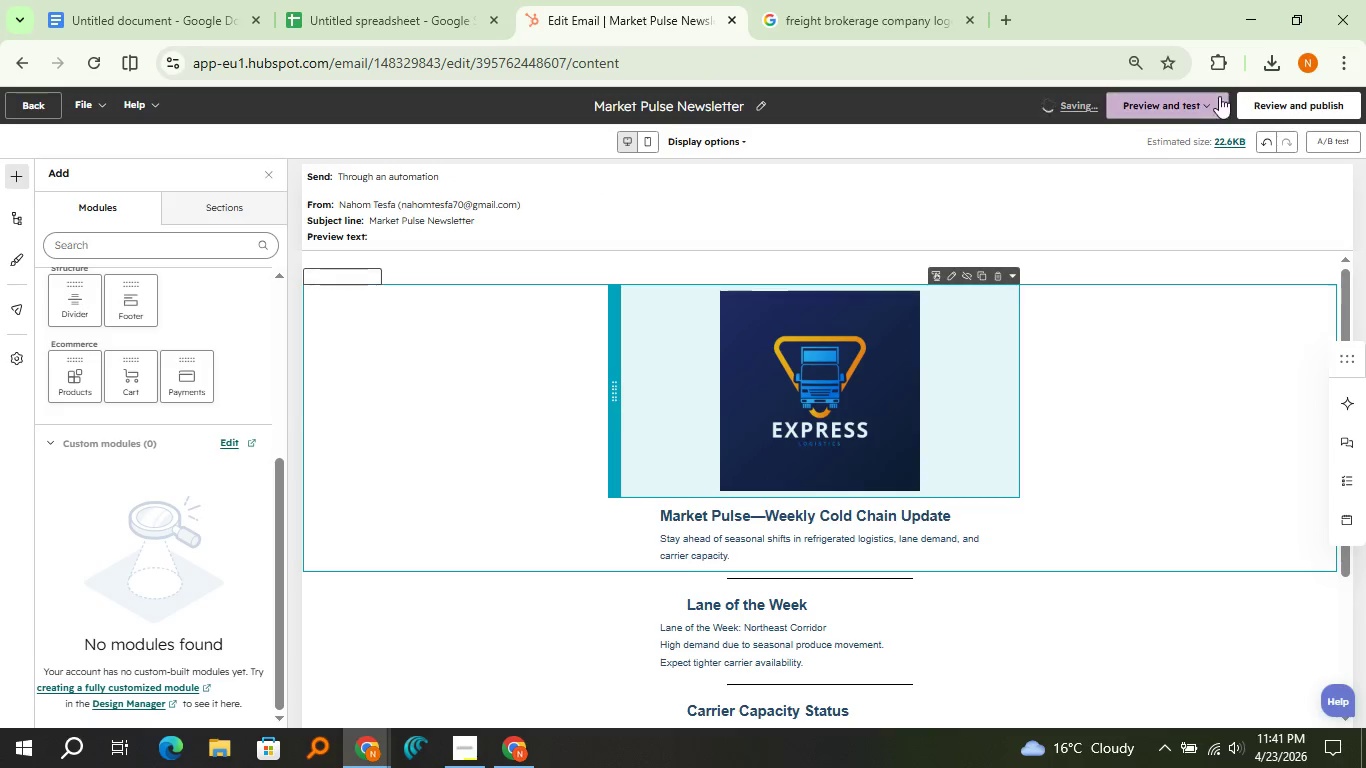 
left_click([970, 685])
 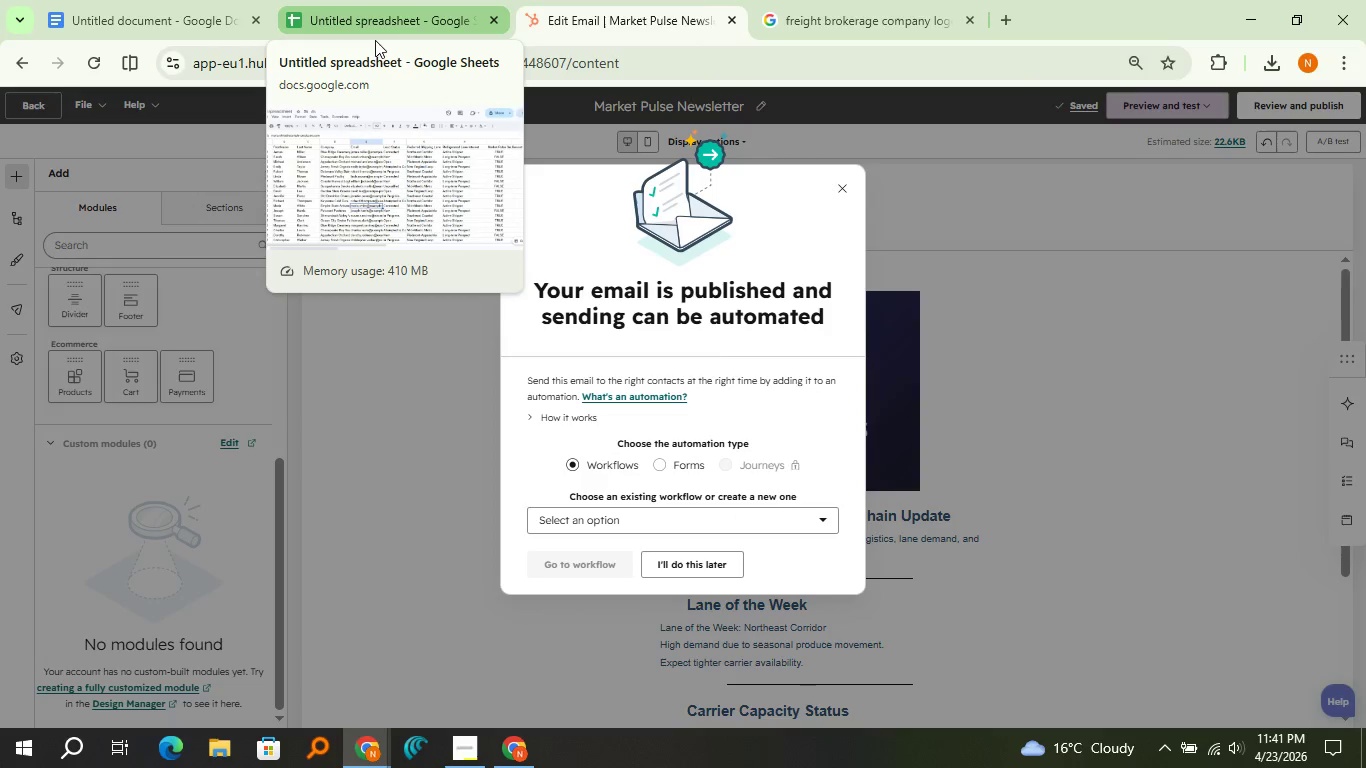 
wait(7.72)
 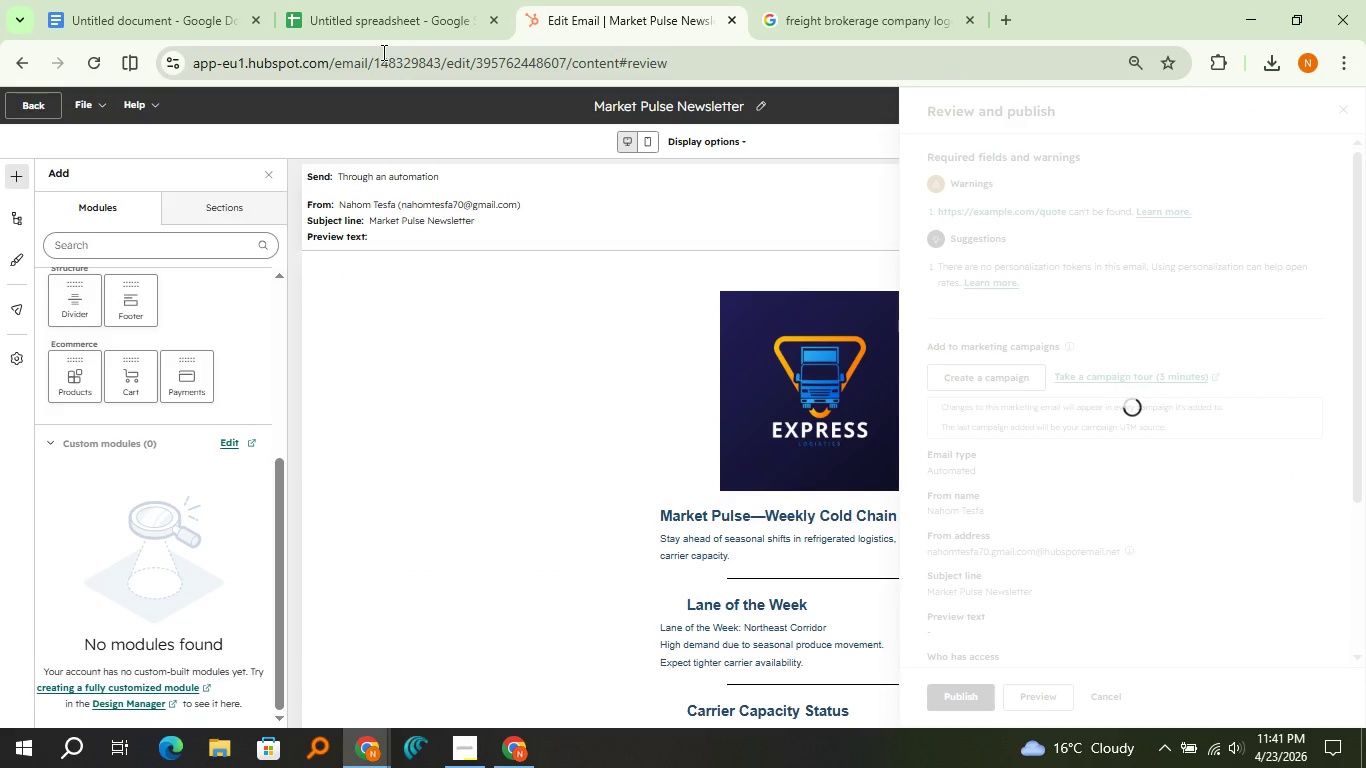 
left_click([845, 190])
 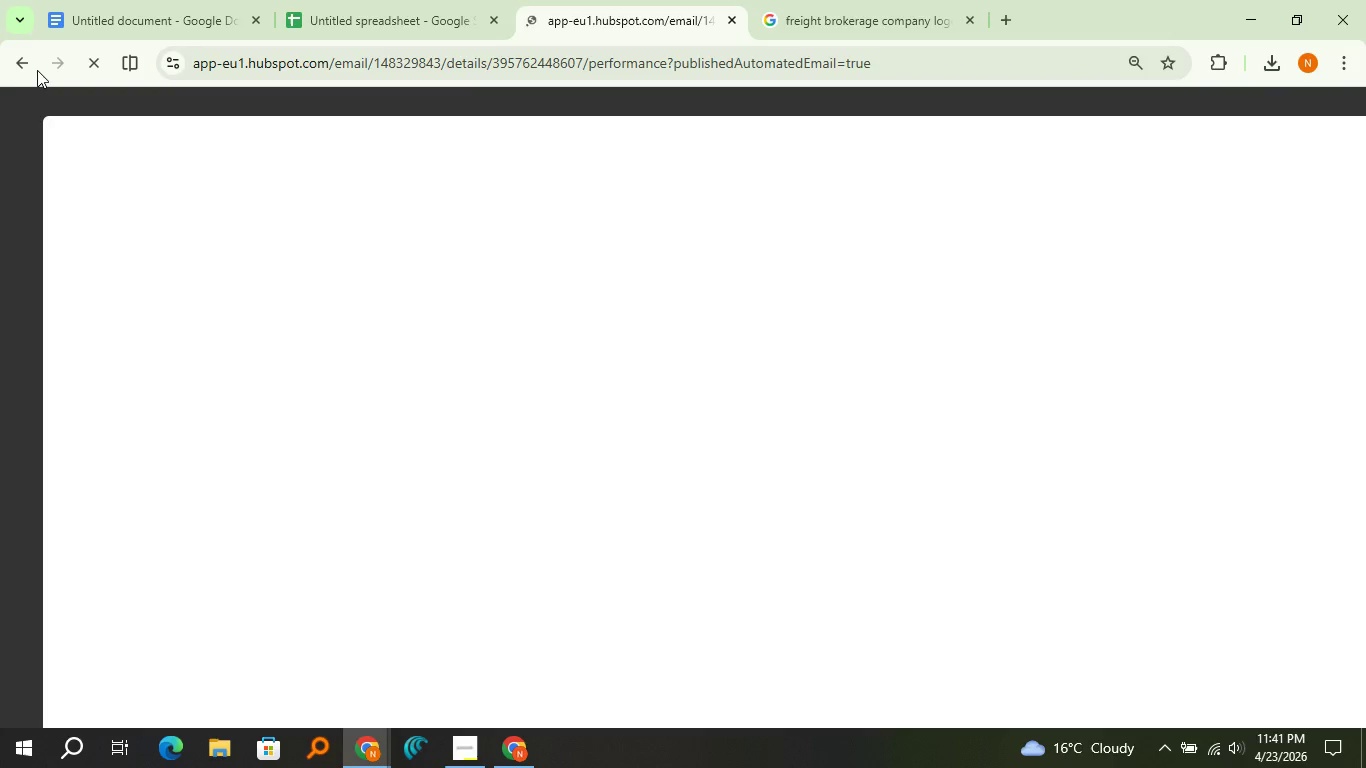 
left_click([21, 68])
 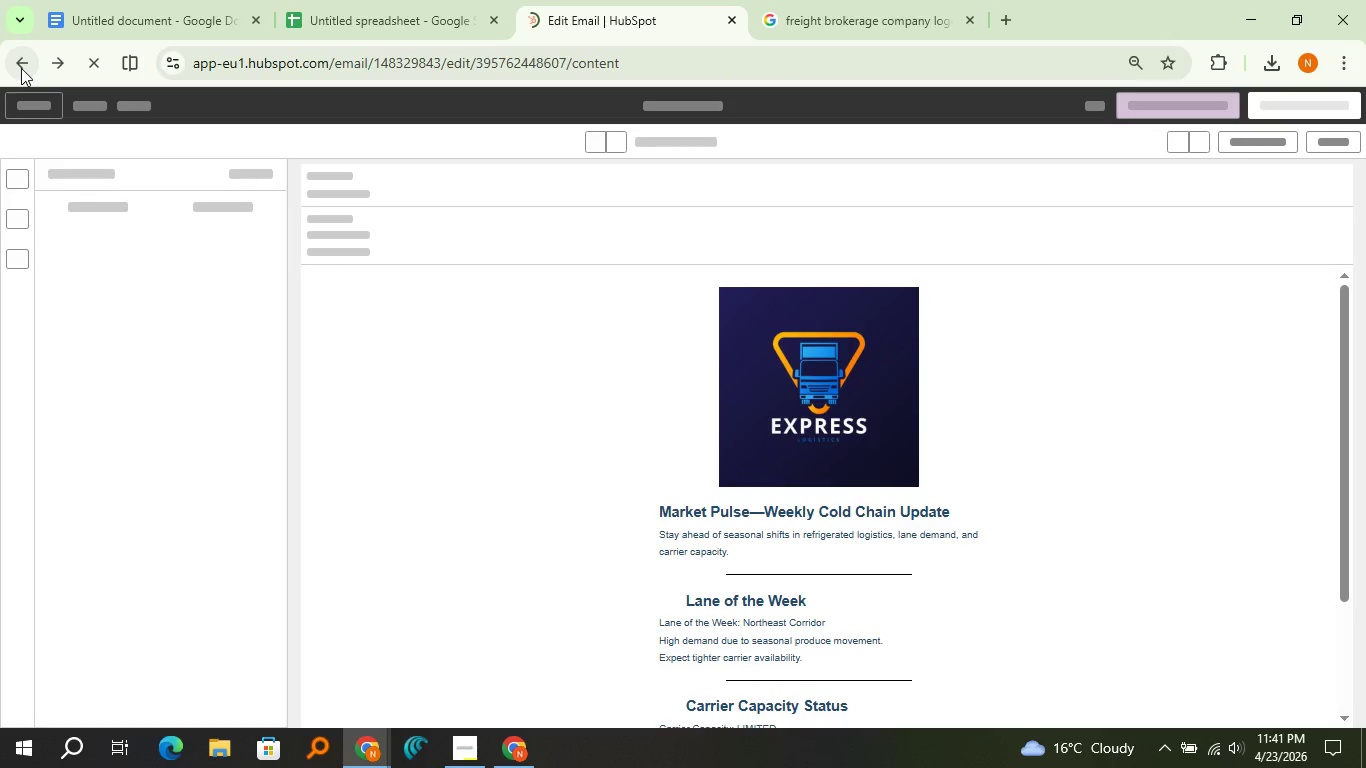 
left_click([21, 68])
 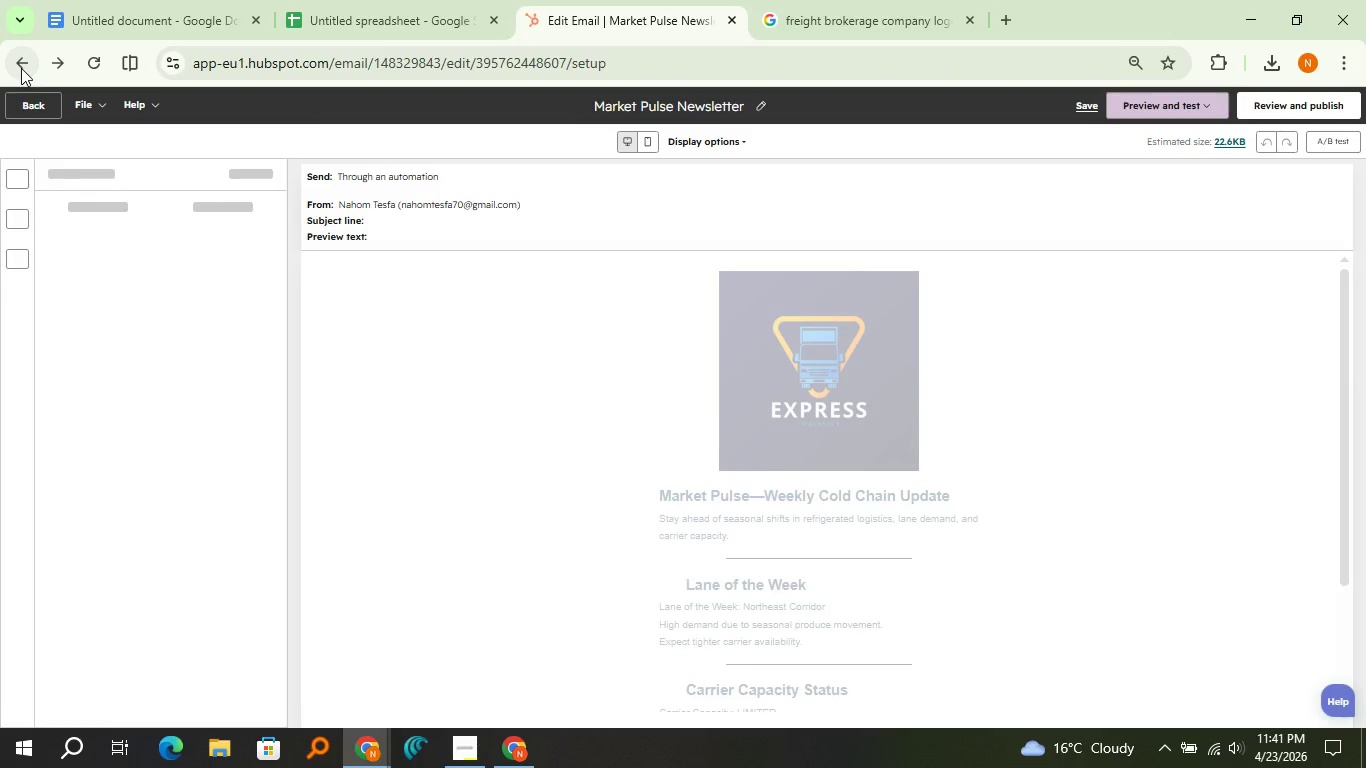 
left_click([21, 68])
 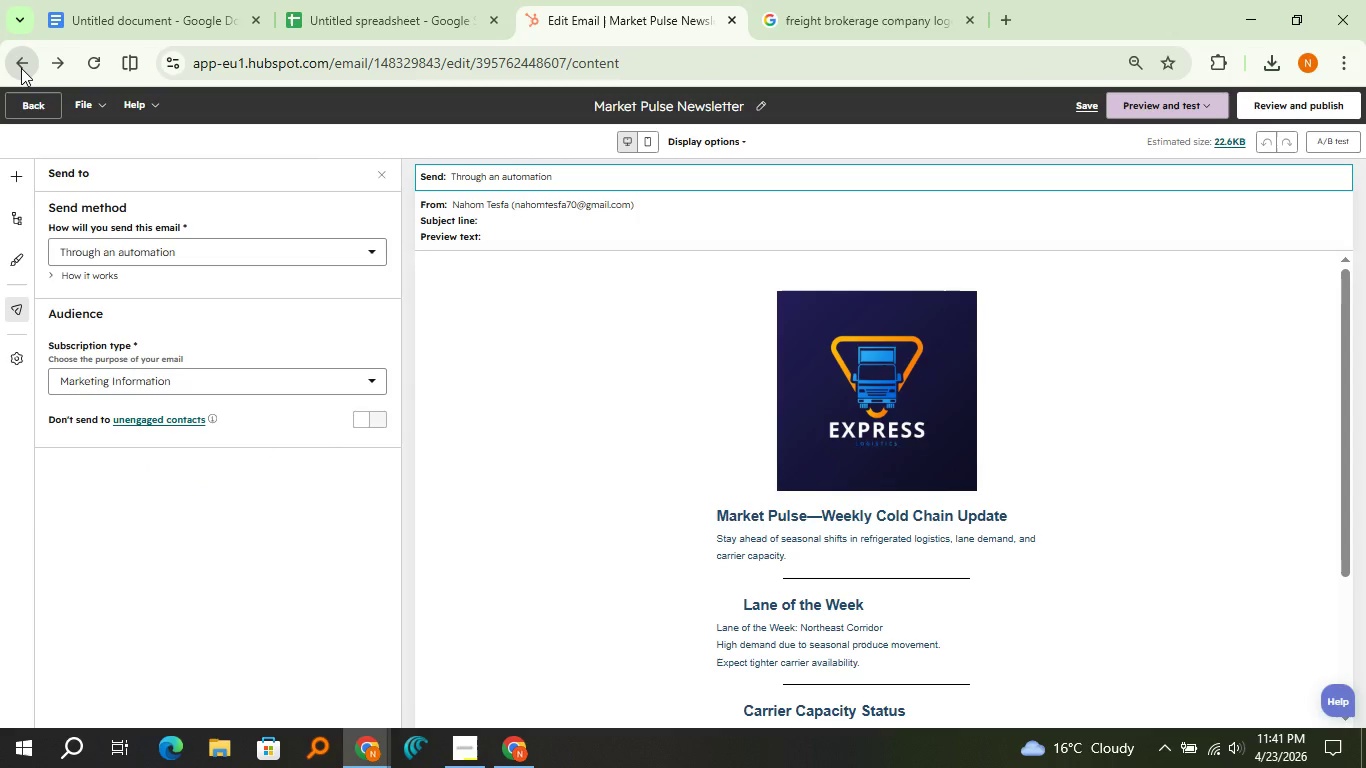 
double_click([21, 68])
 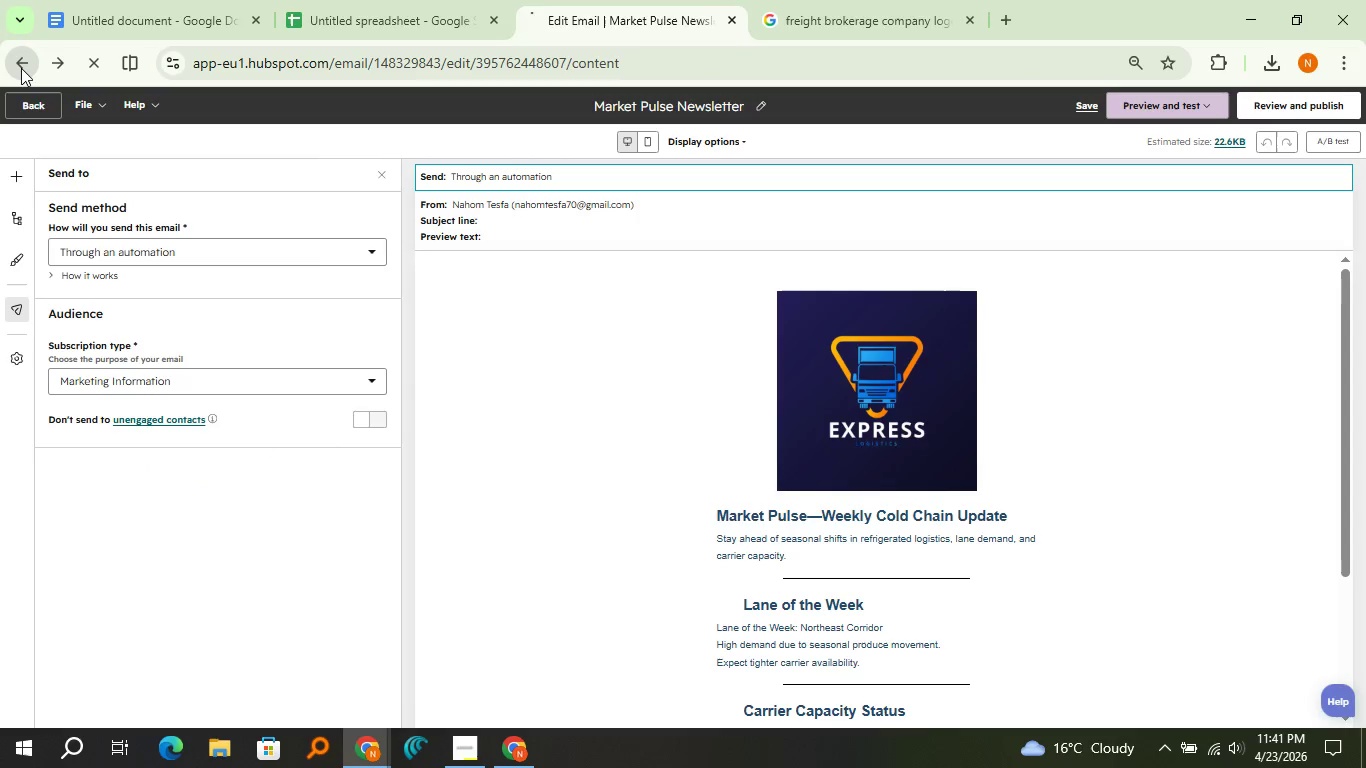 
triple_click([21, 68])
 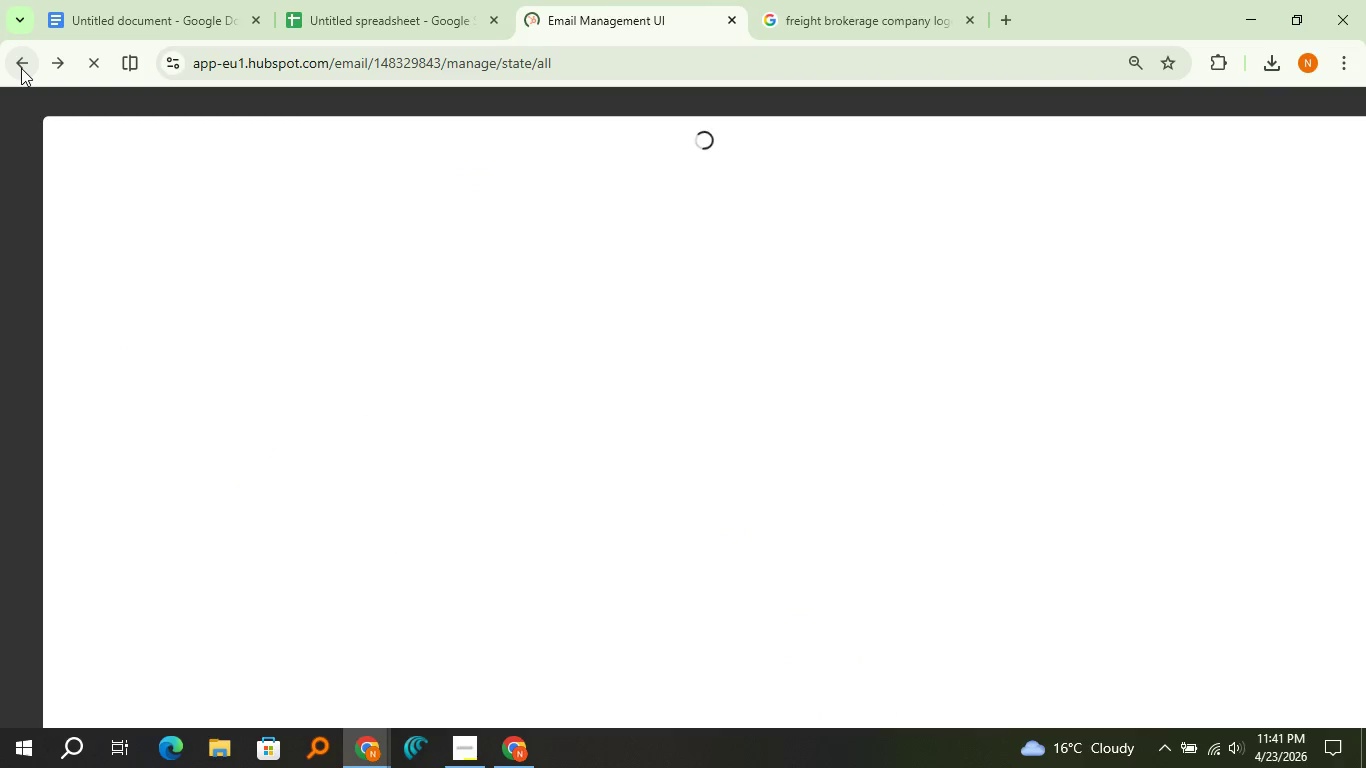 
wait(8.25)
 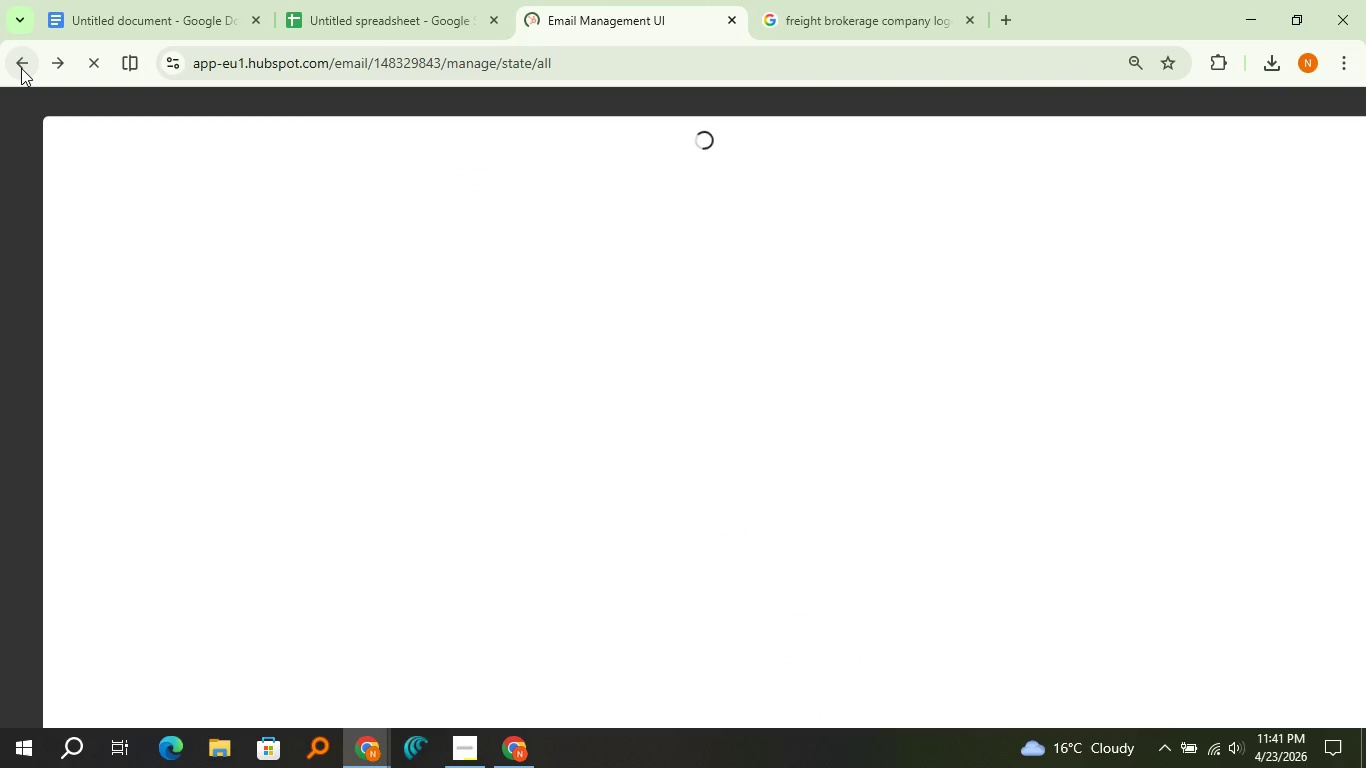 
mouse_move([43, 176])
 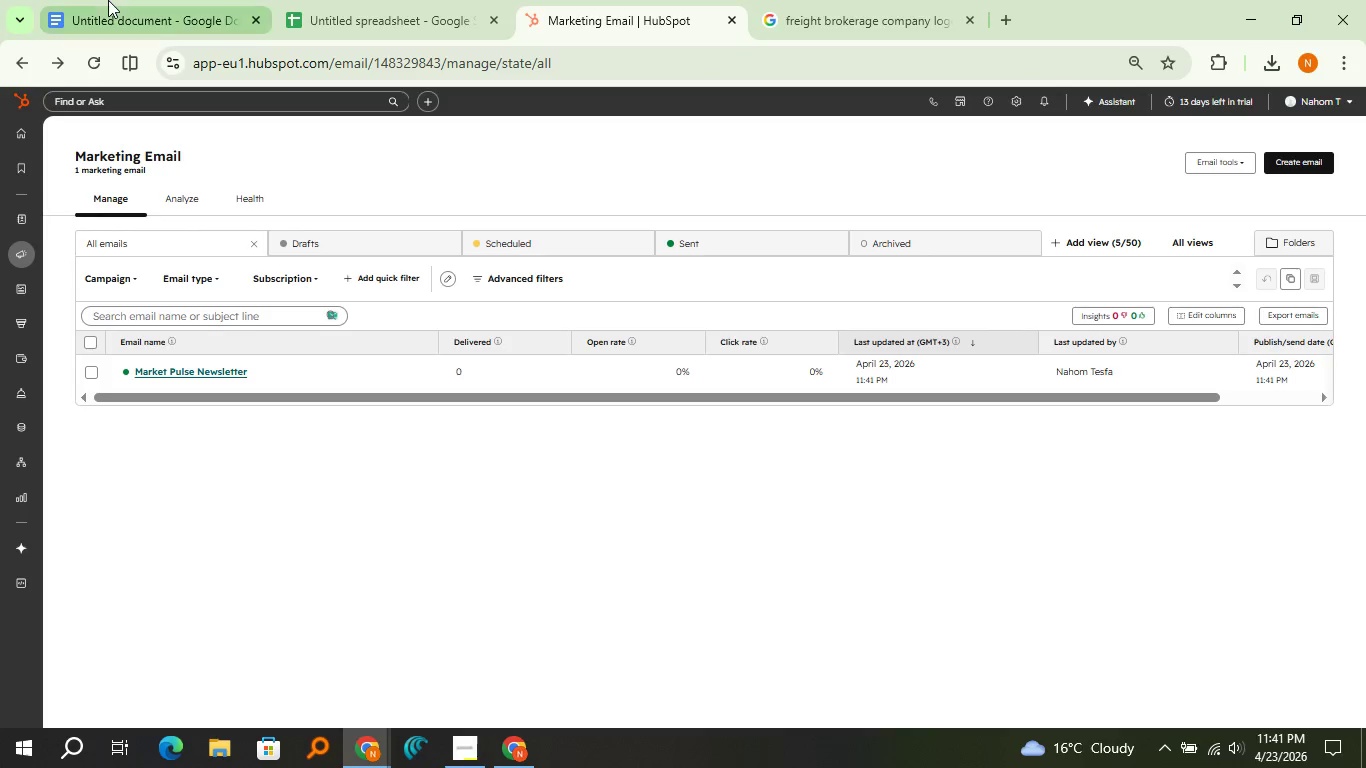 
left_click([108, 0])
 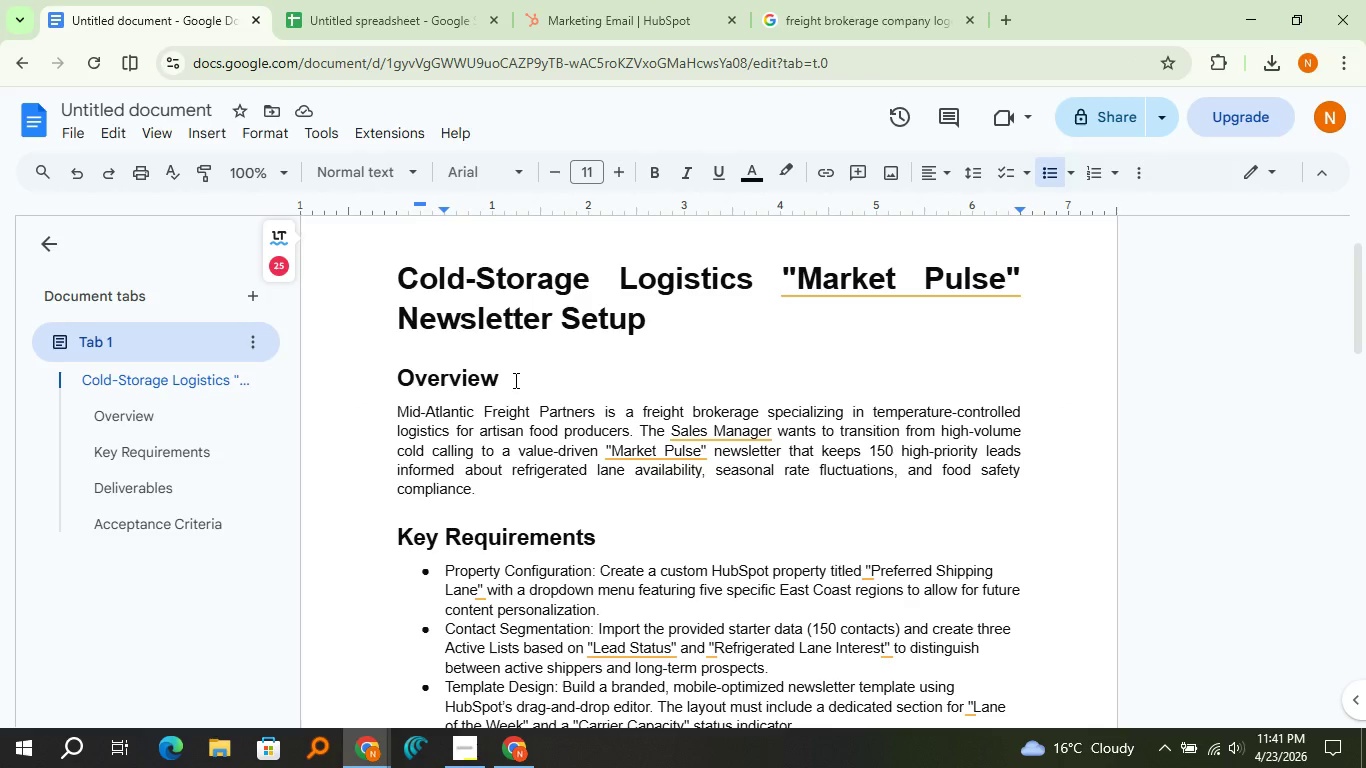 
scroll: coordinate [514, 380], scroll_direction: down, amount: 1.0
 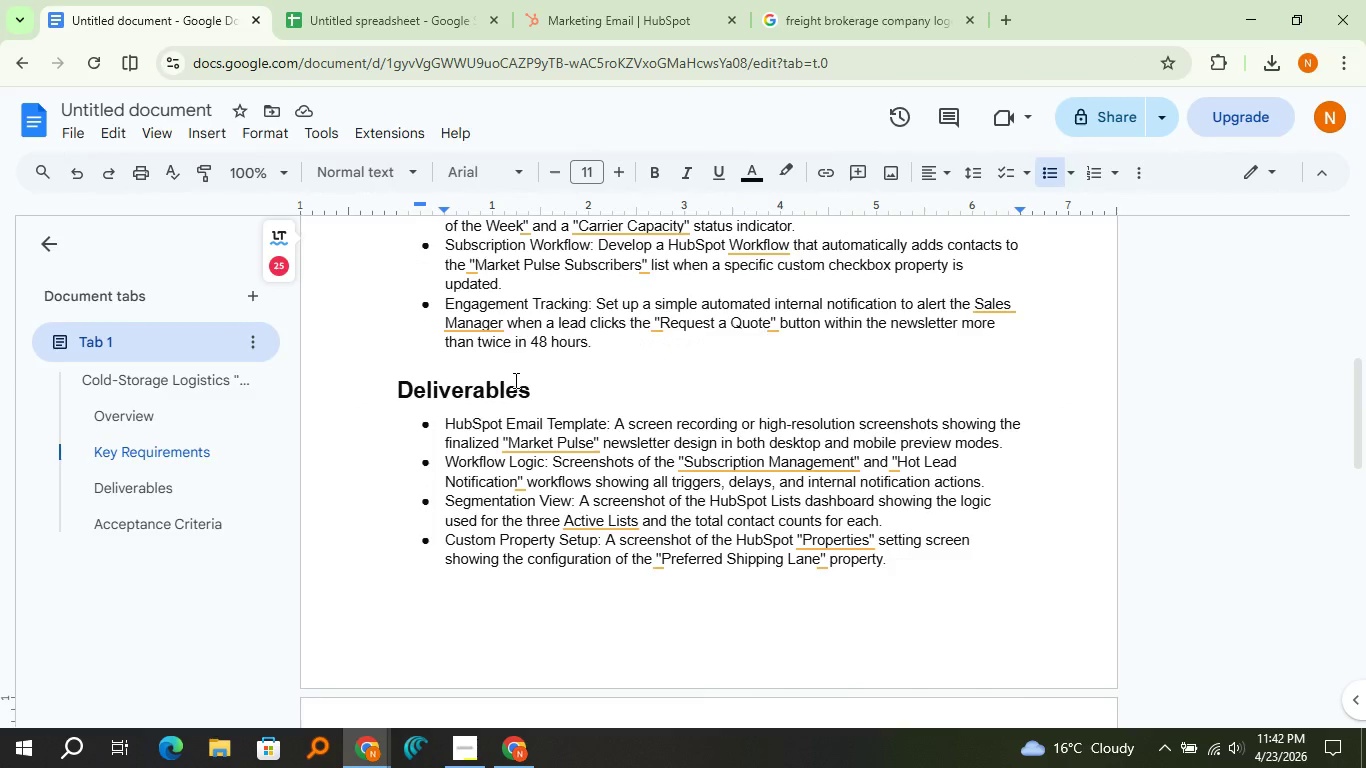 
scroll: coordinate [514, 380], scroll_direction: up, amount: 1.0
 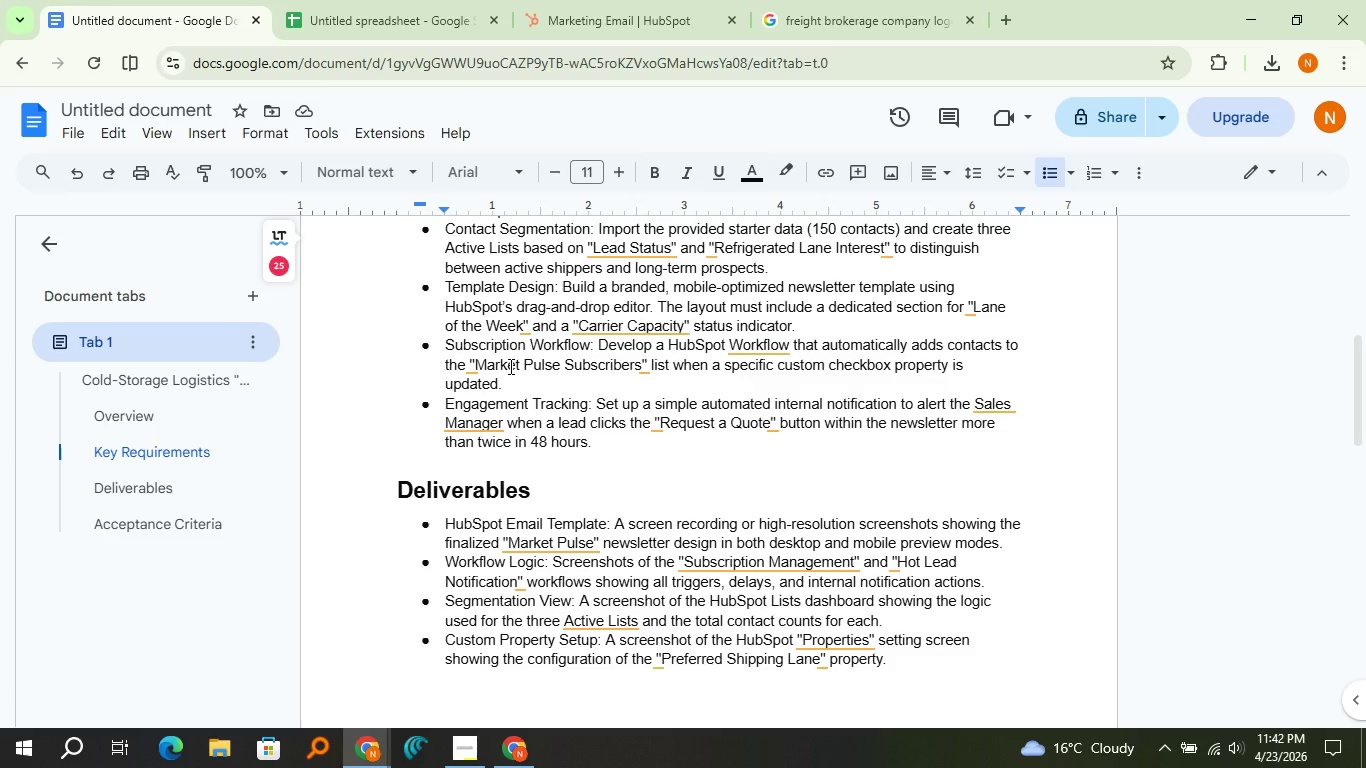 
wait(28.23)
 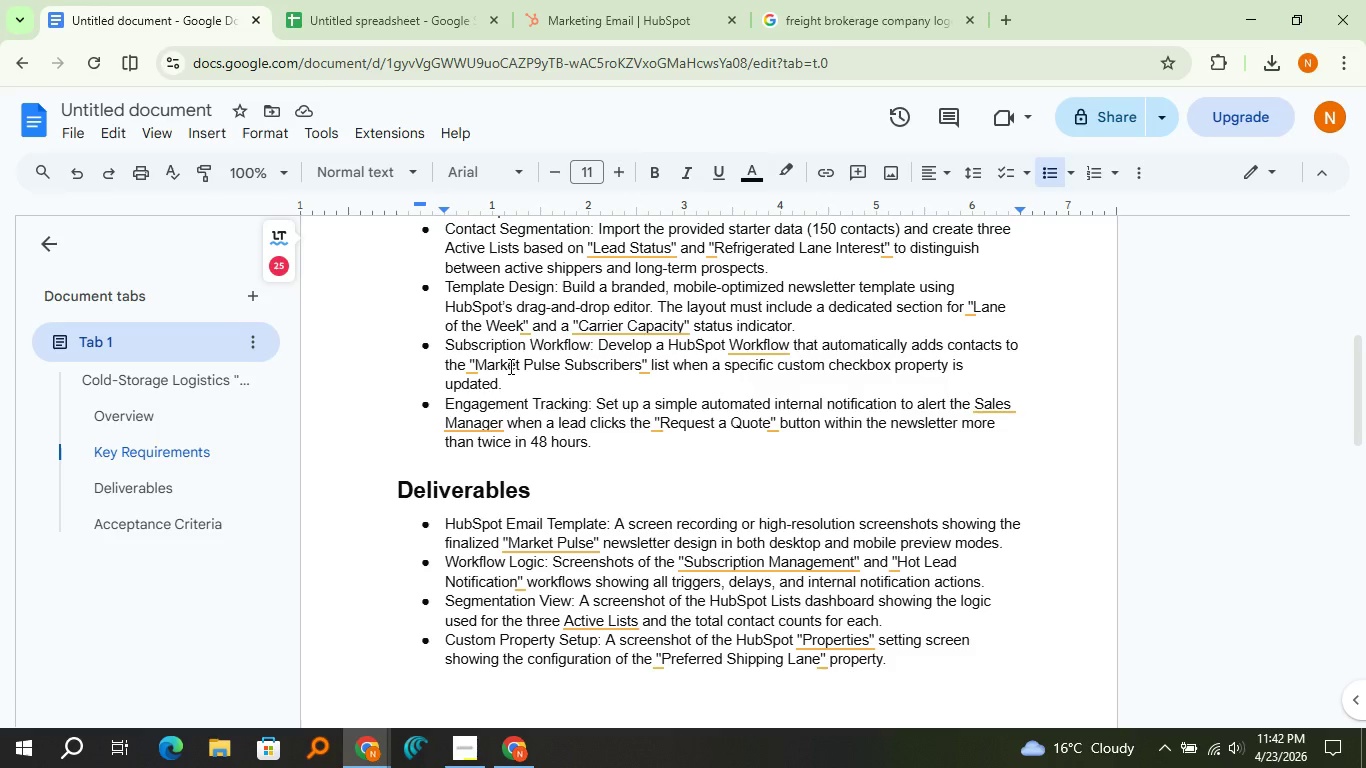 
left_click([648, 0])
 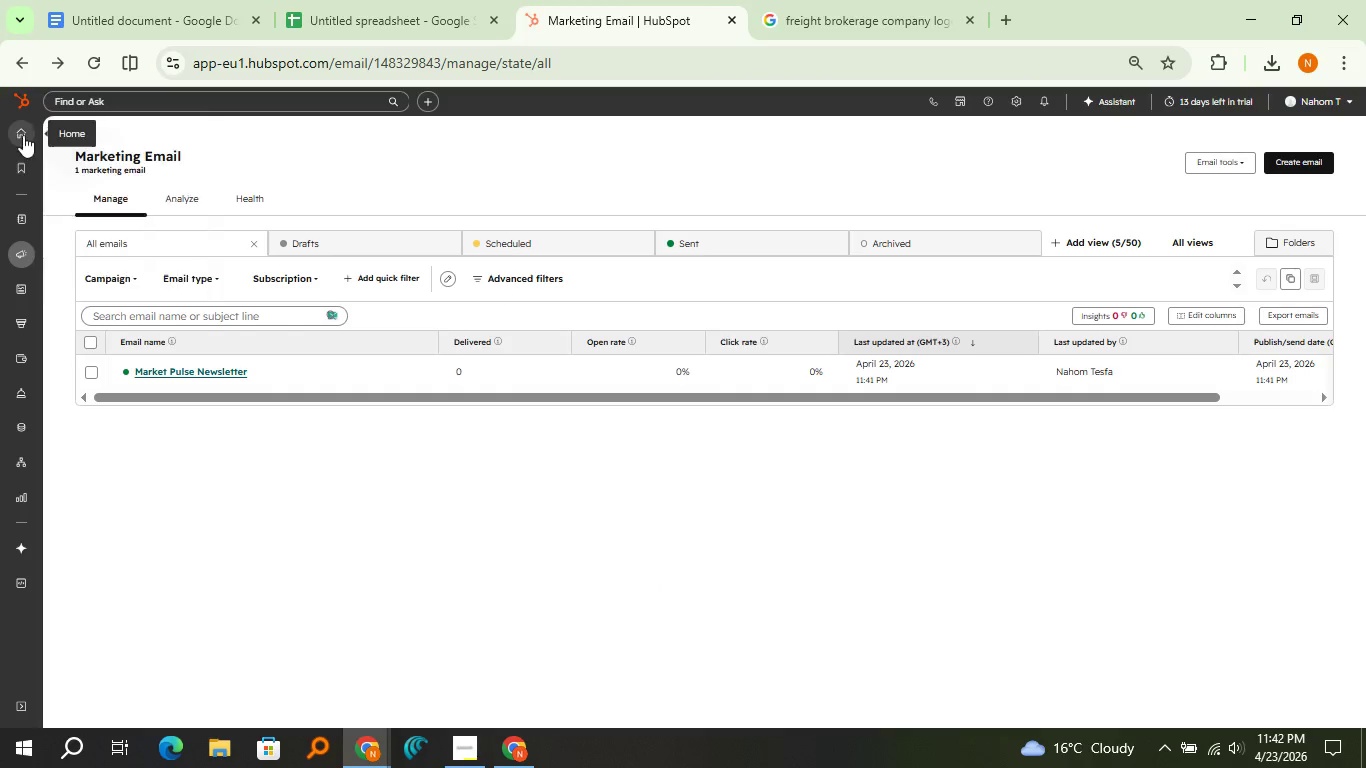 
left_click([26, 135])
 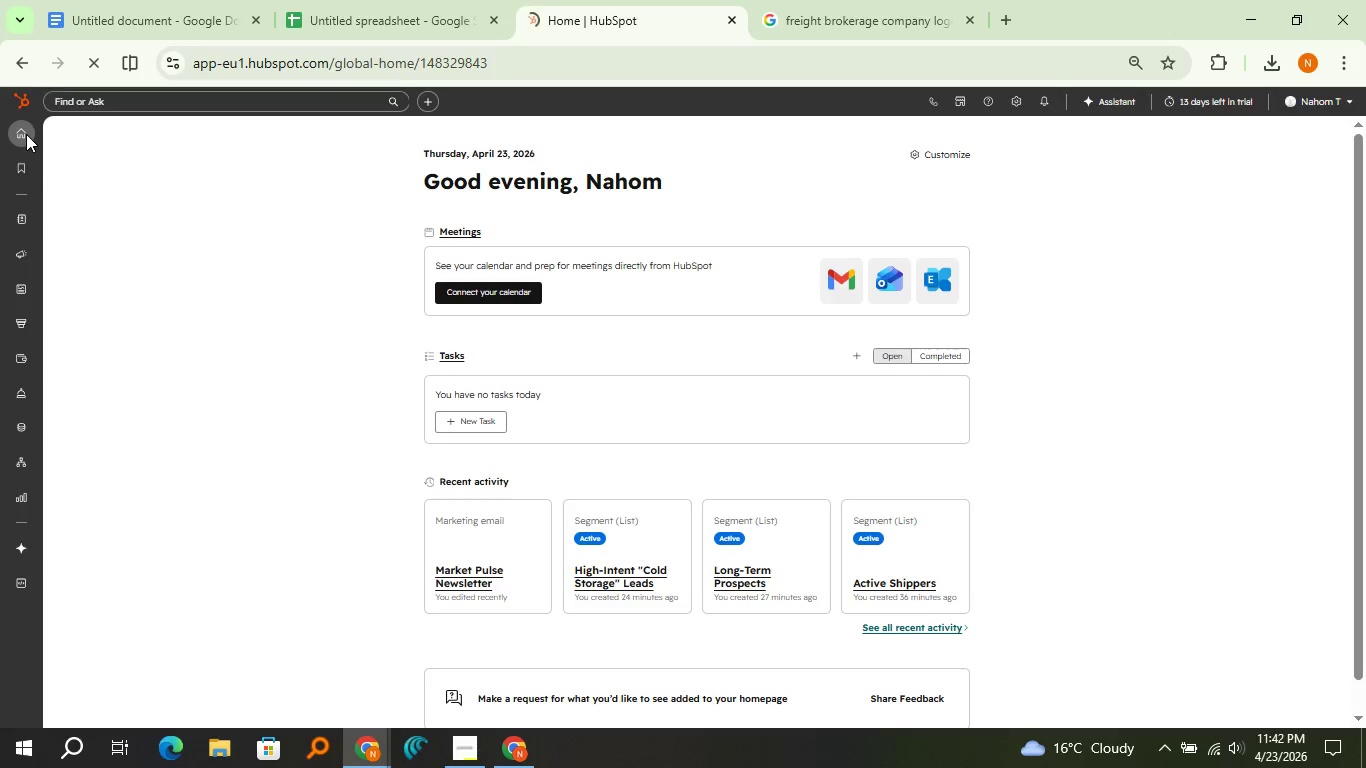 
wait(9.41)
 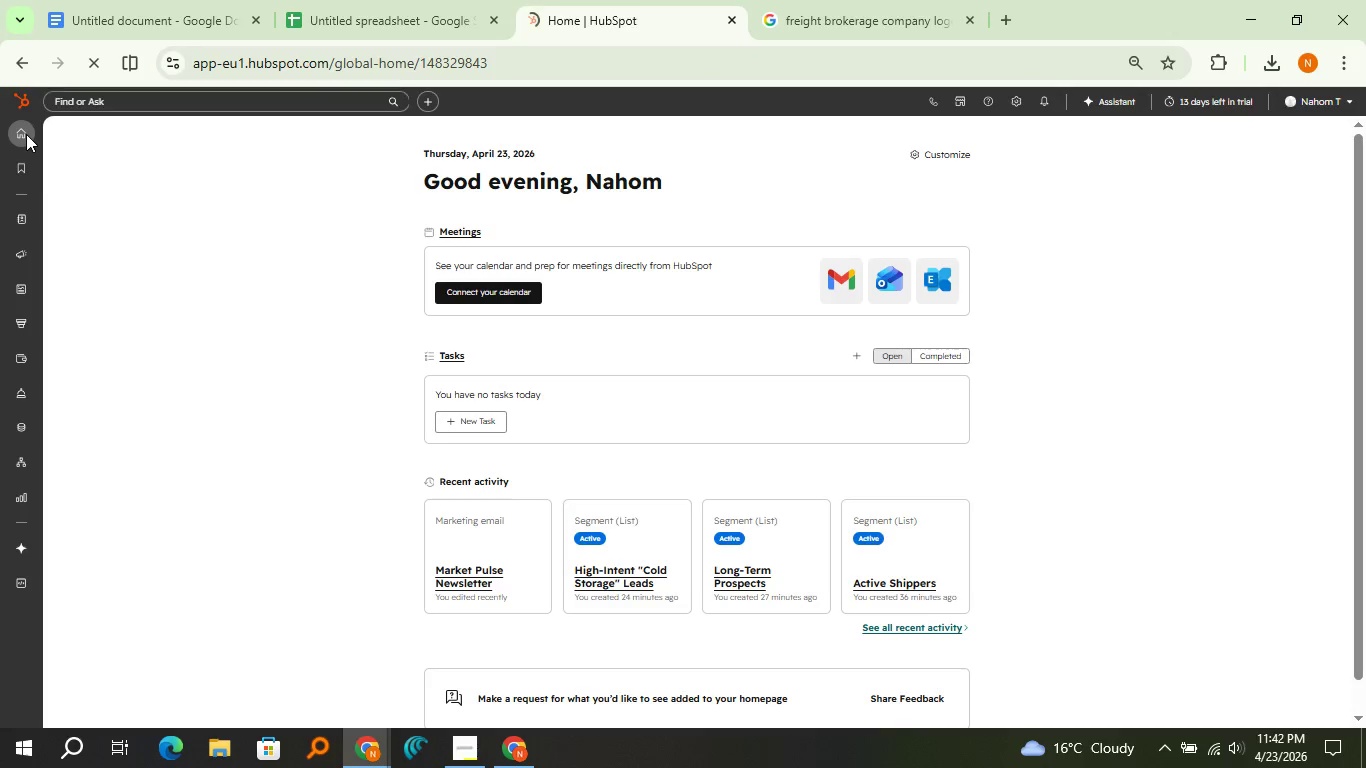 
left_click([102, 482])
 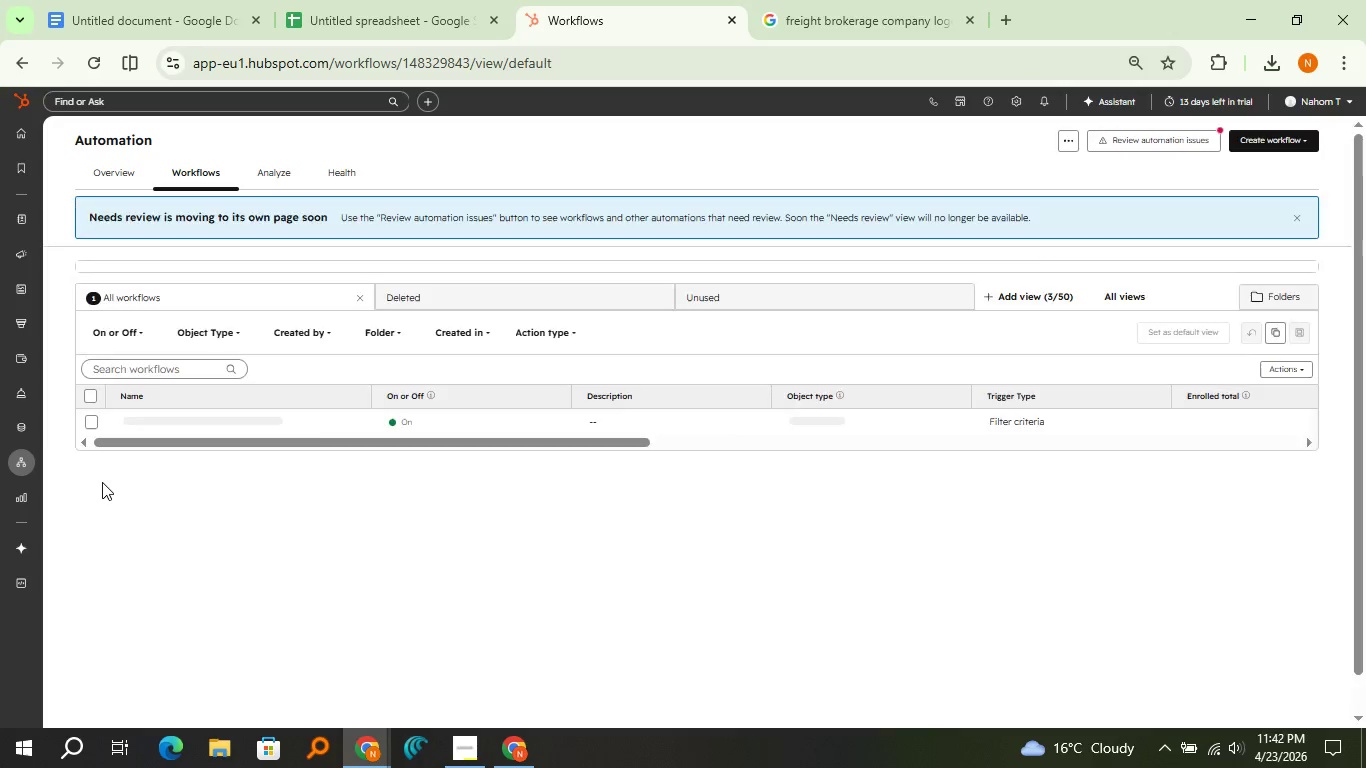 
wait(7.42)
 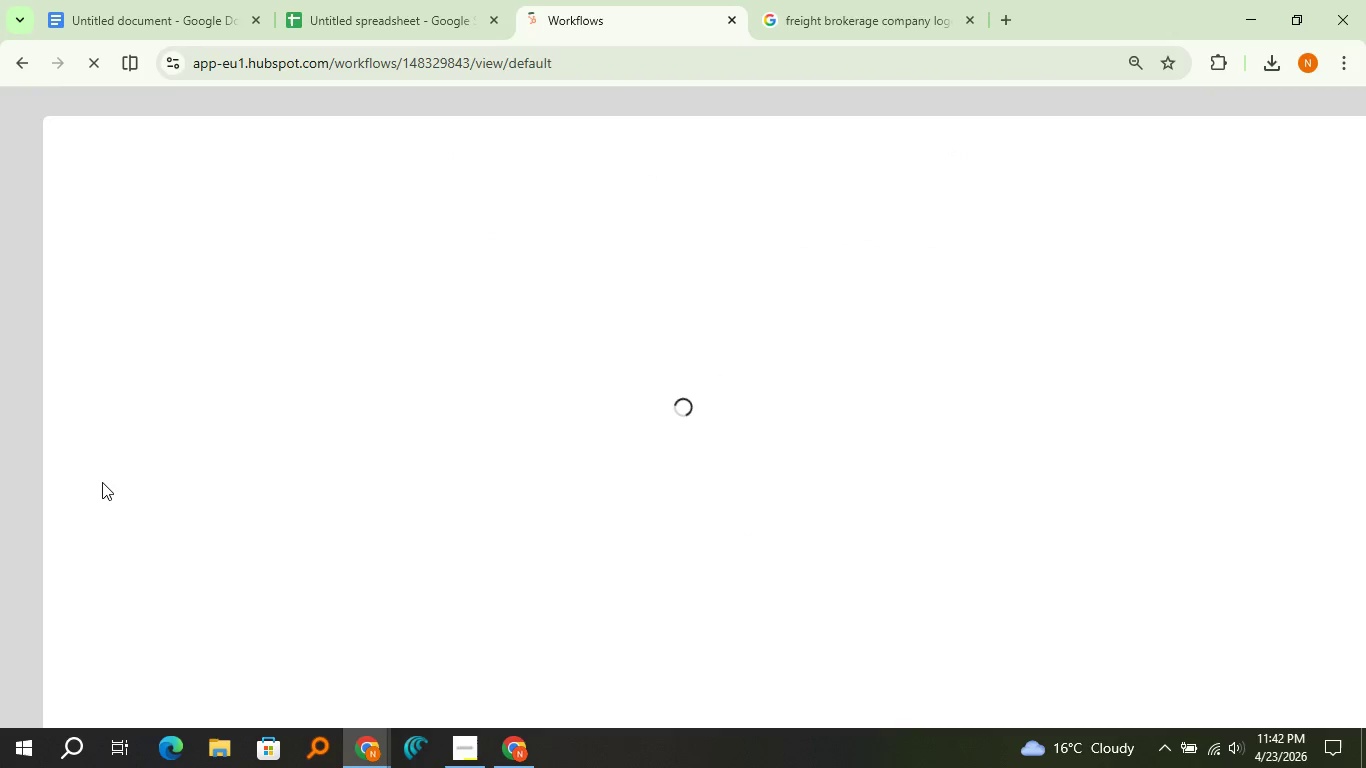 
scroll: coordinate [101, 541], scroll_direction: down, amount: 1.0
 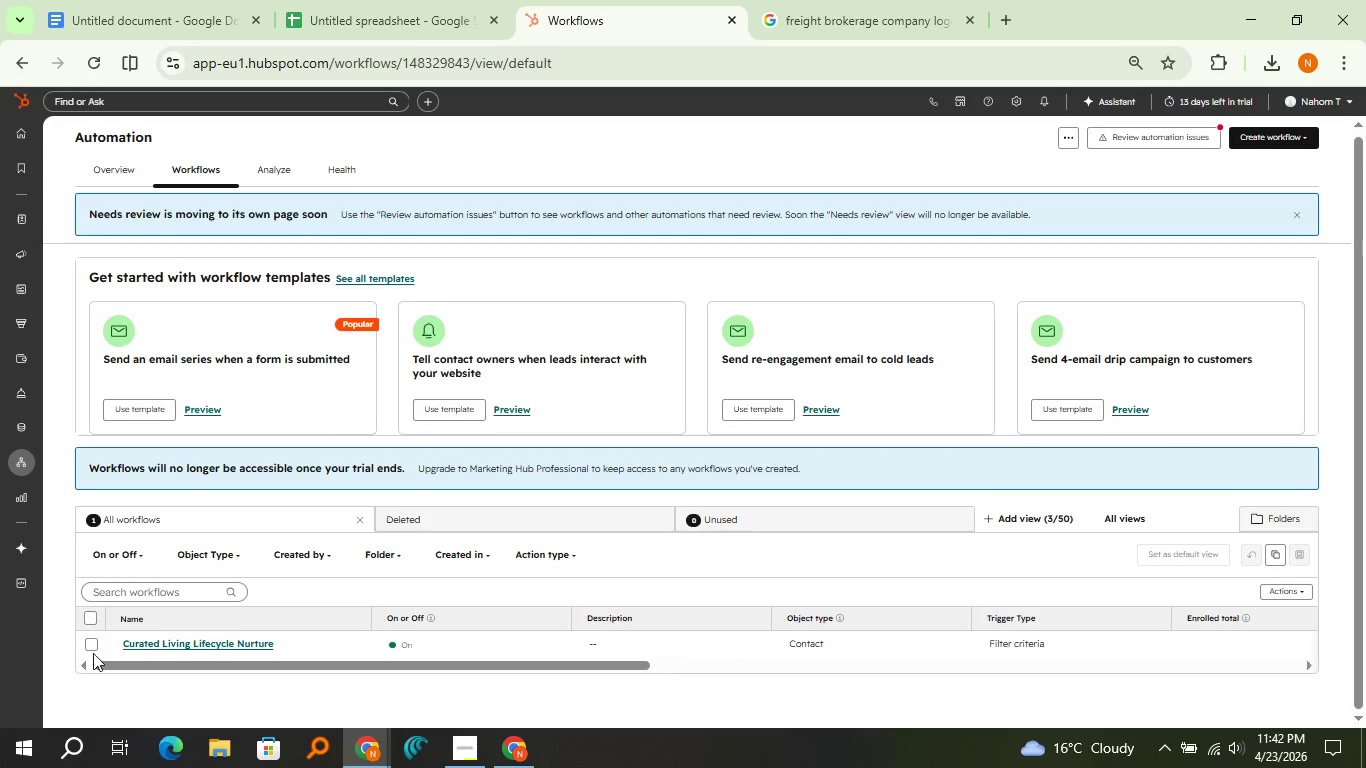 
left_click([93, 647])
 